 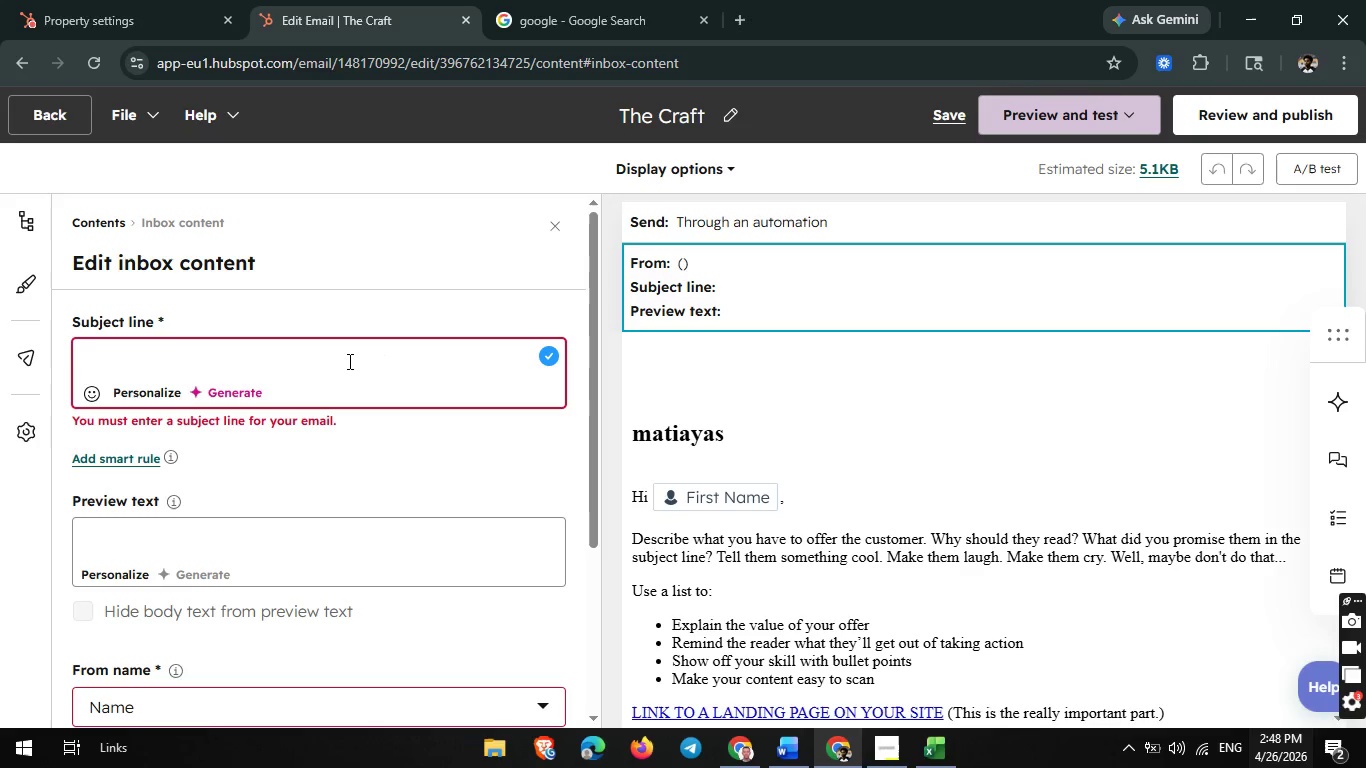 
type(Hand-pu)
key(Backspace)
type(oured witn)
key(Backspace)
type(h intention, )
 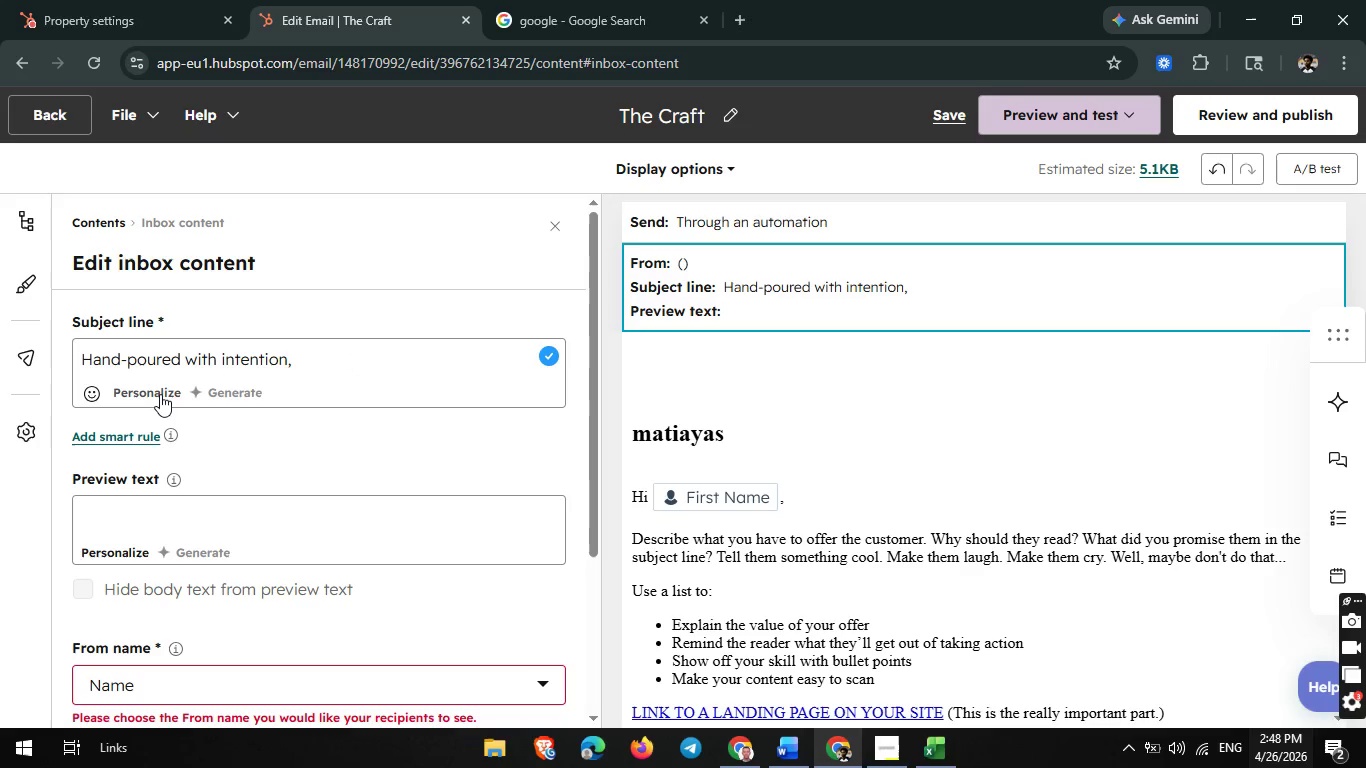 
left_click([158, 394])
 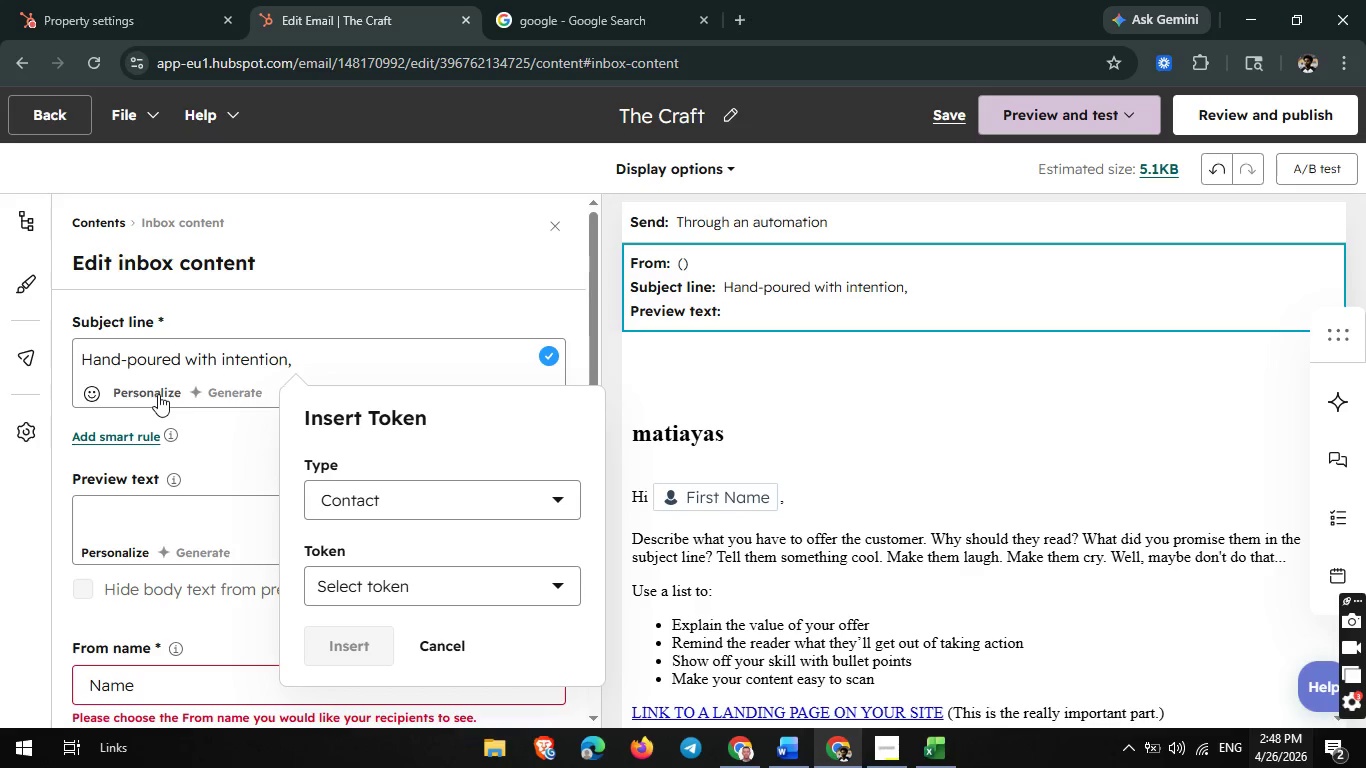 
key(F)
 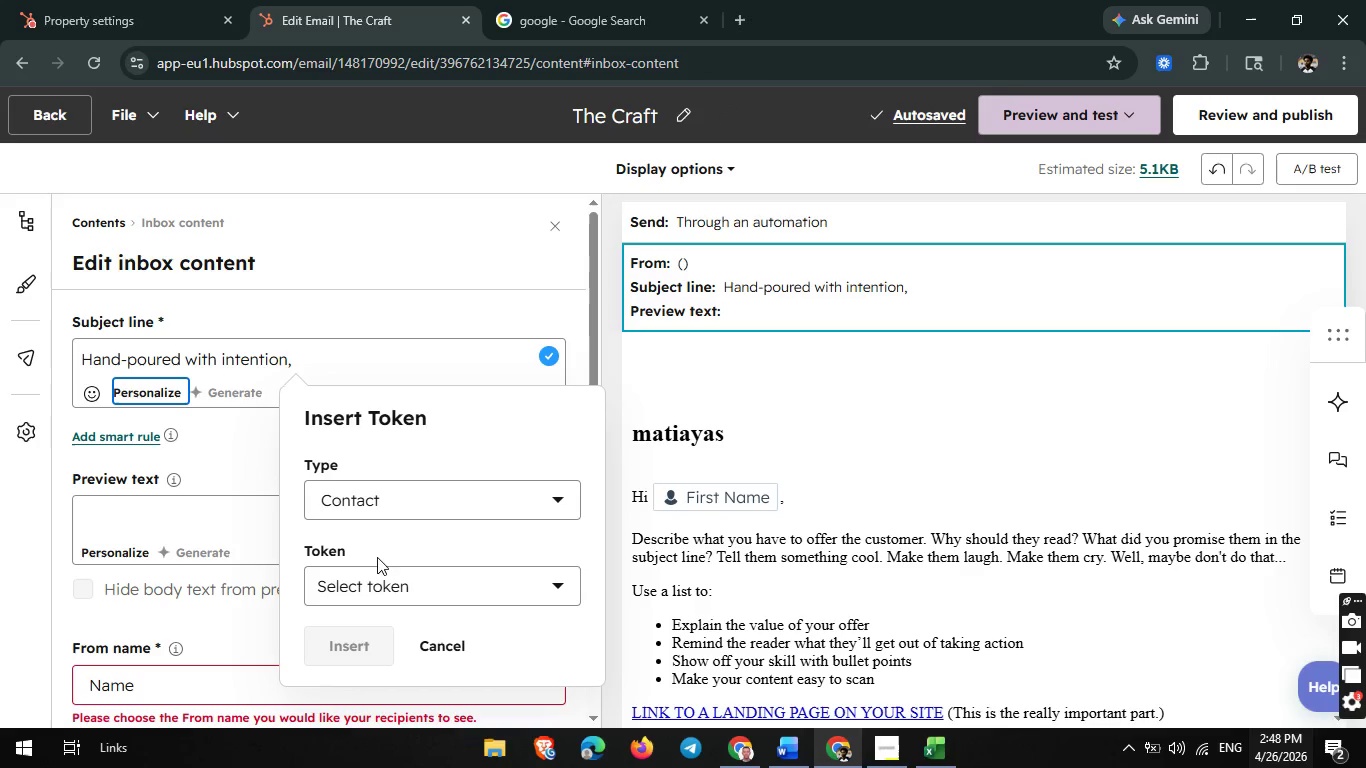 
left_click([371, 588])
 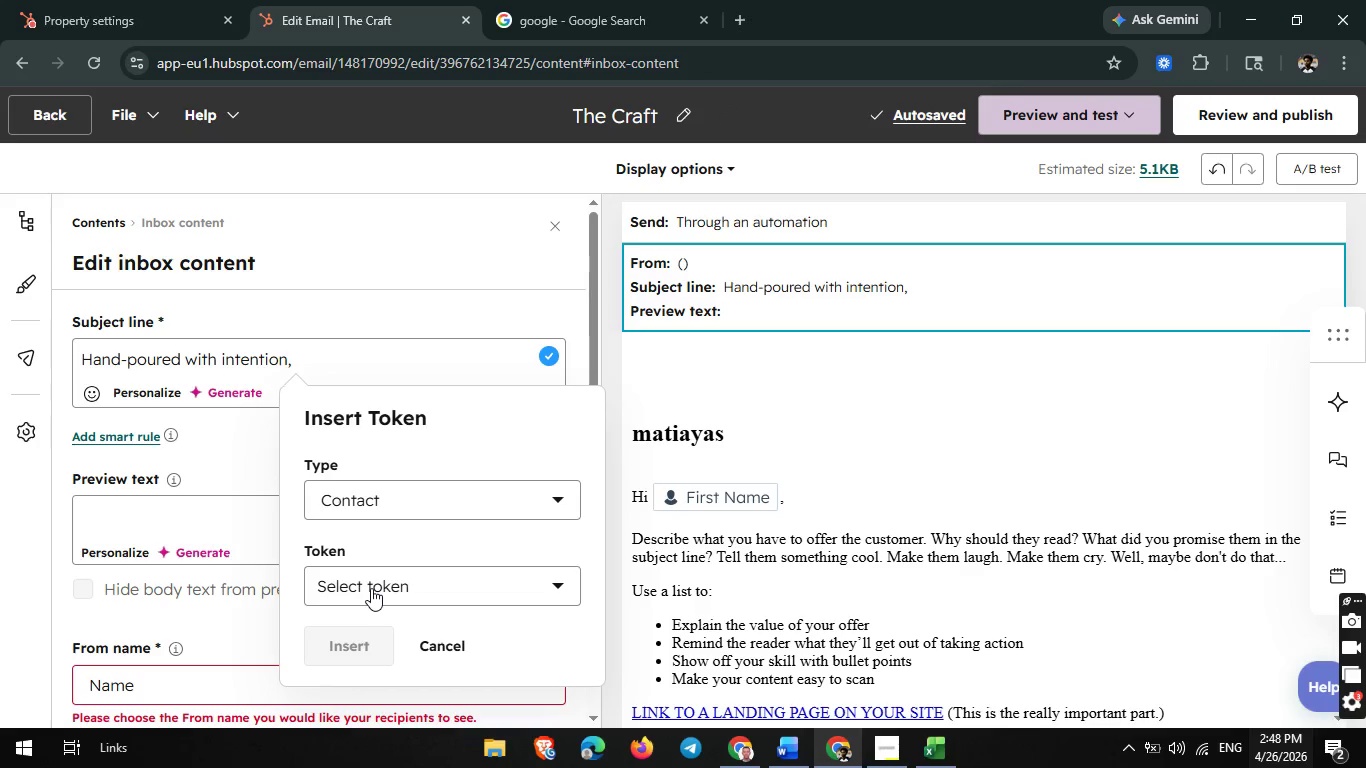 
type(first)
 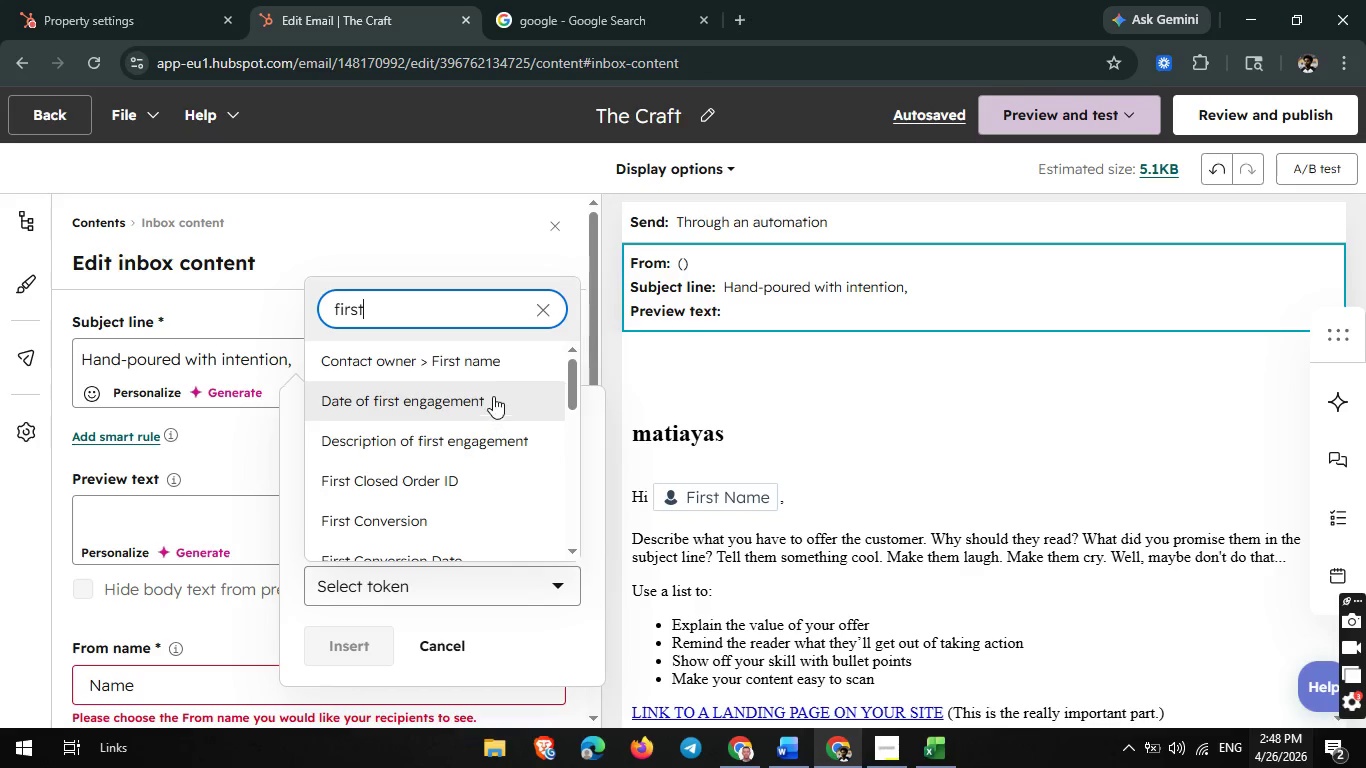 
left_click([510, 361])
 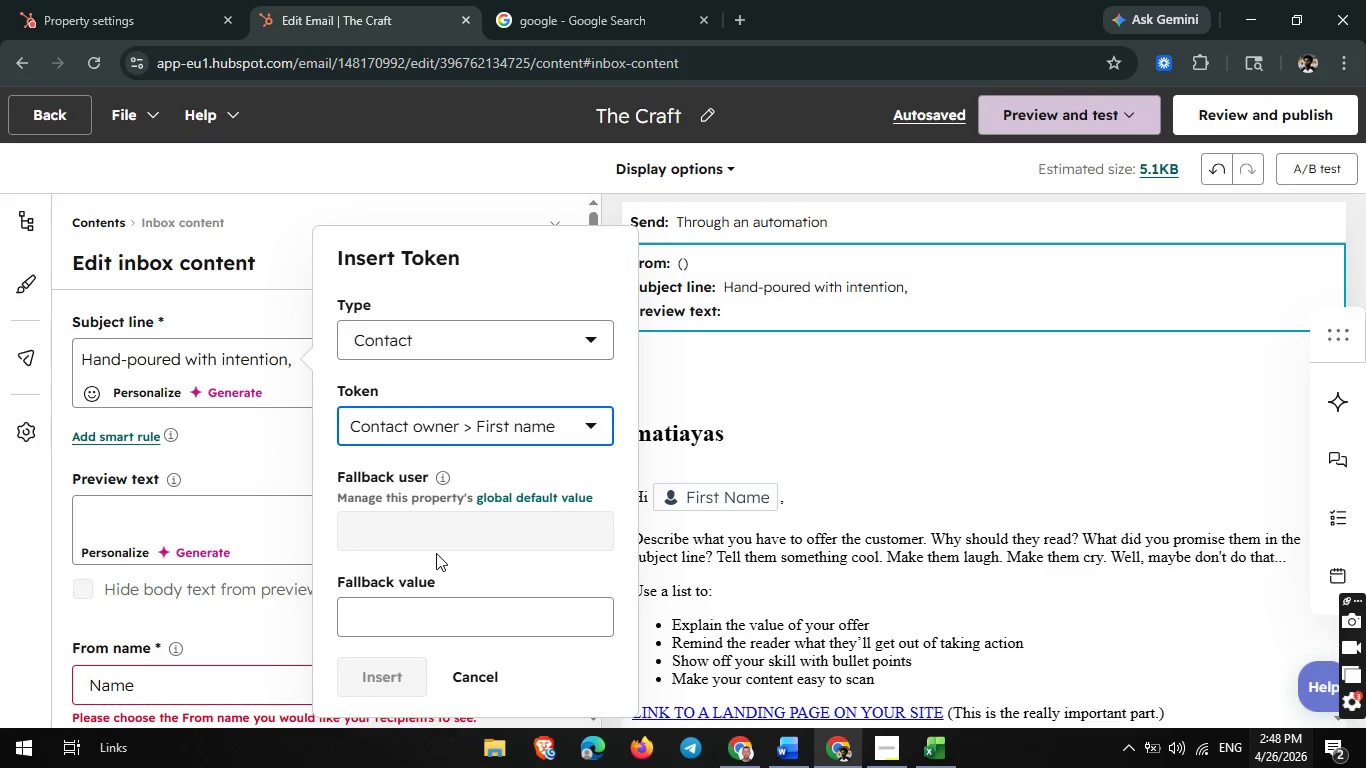 
left_click([405, 603])
 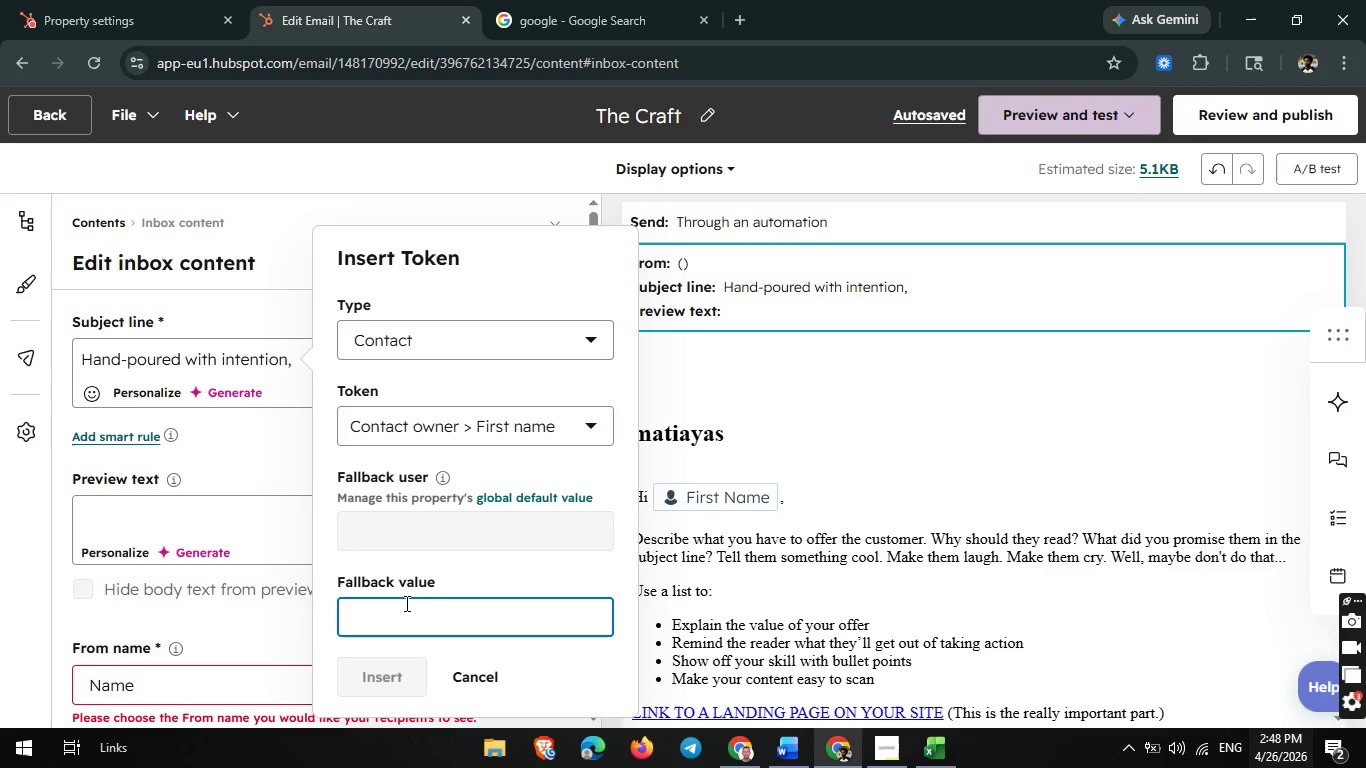 
type(first name)
 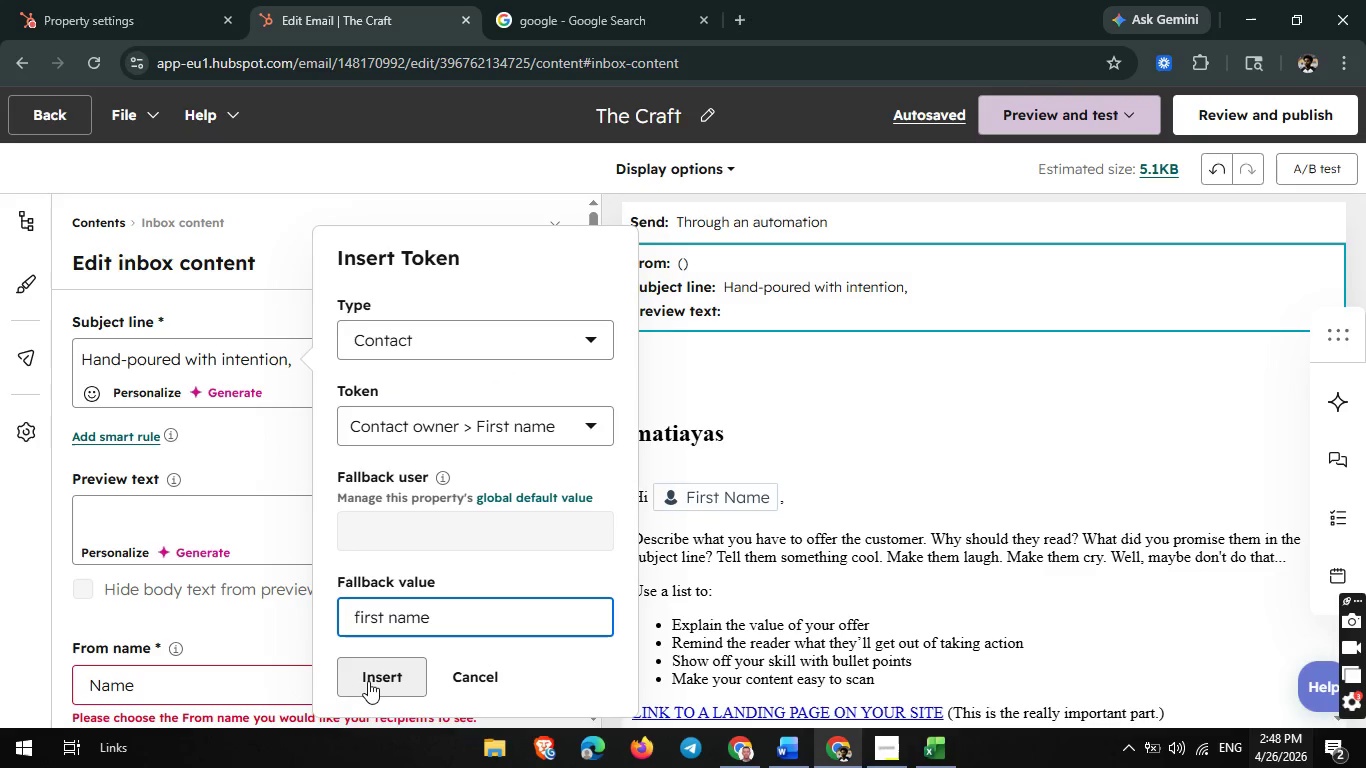 
left_click([367, 683])
 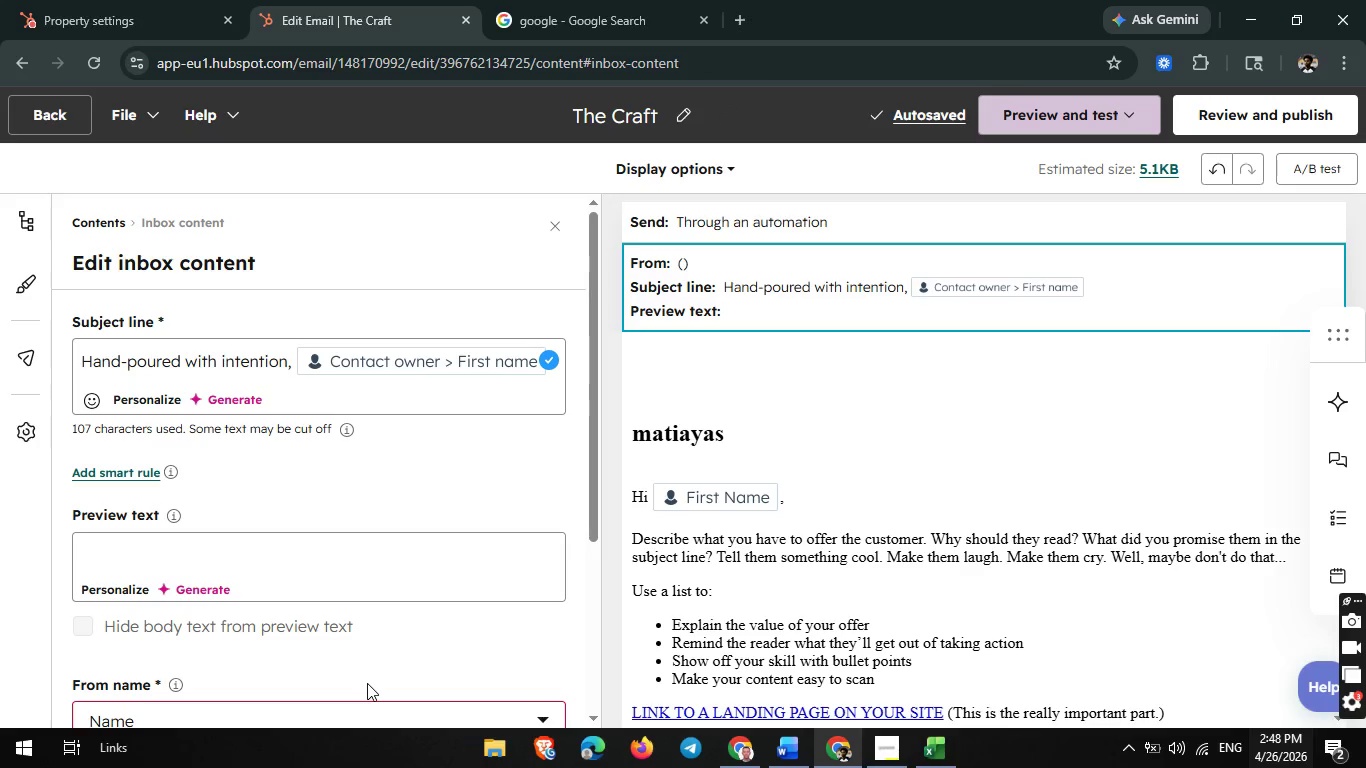 
wait(7.33)
 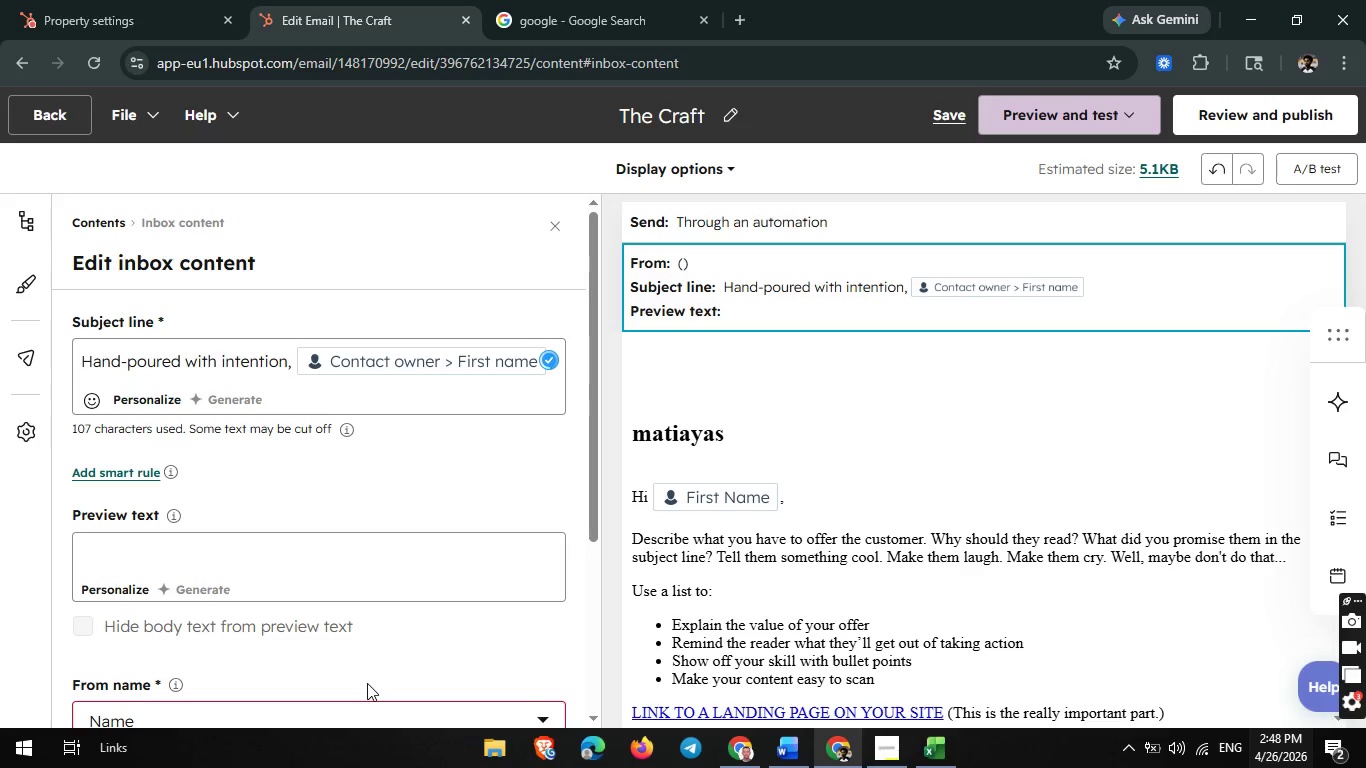 
left_click([717, 528])
 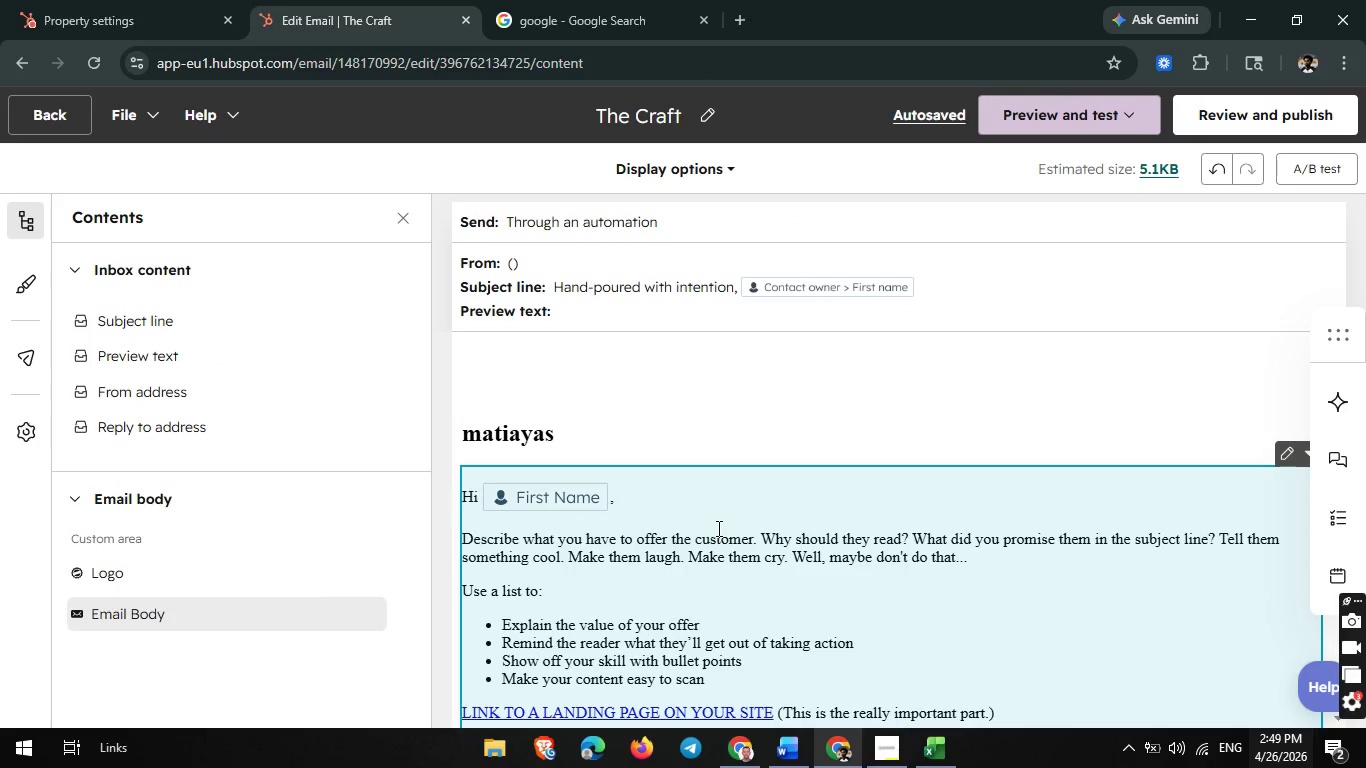 
scroll: coordinate [717, 528], scroll_direction: down, amount: 2.0
 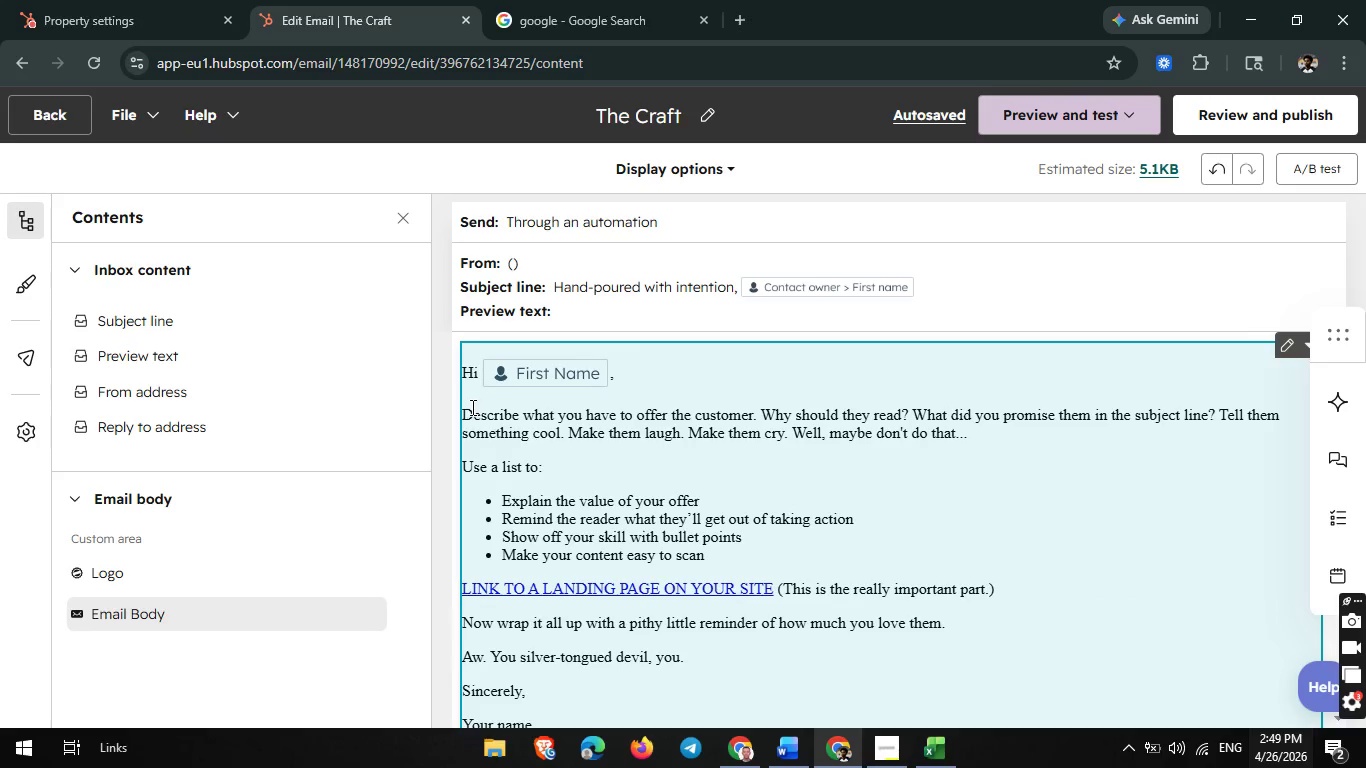 
left_click_drag(start_coordinate=[466, 408], to_coordinate=[658, 625])
 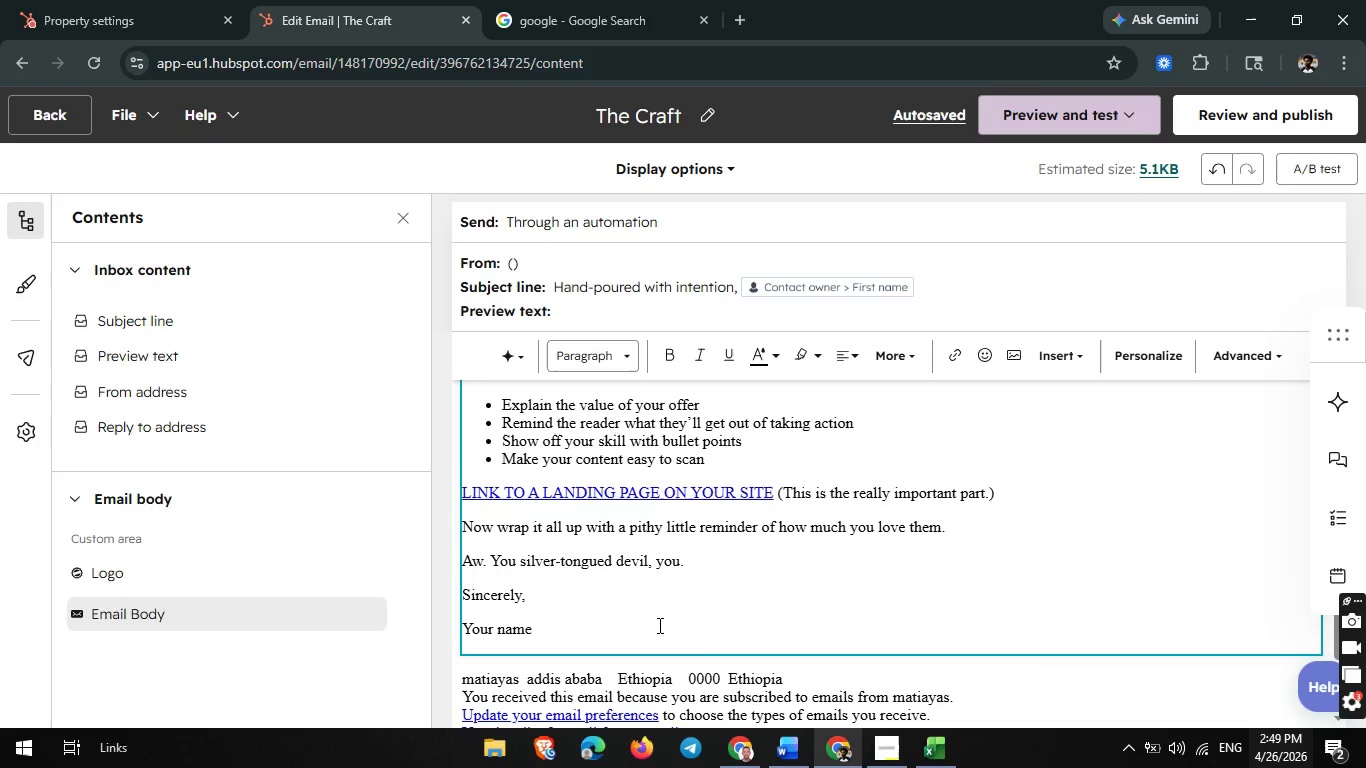 
scroll: coordinate [658, 625], scroll_direction: up, amount: 1.0
 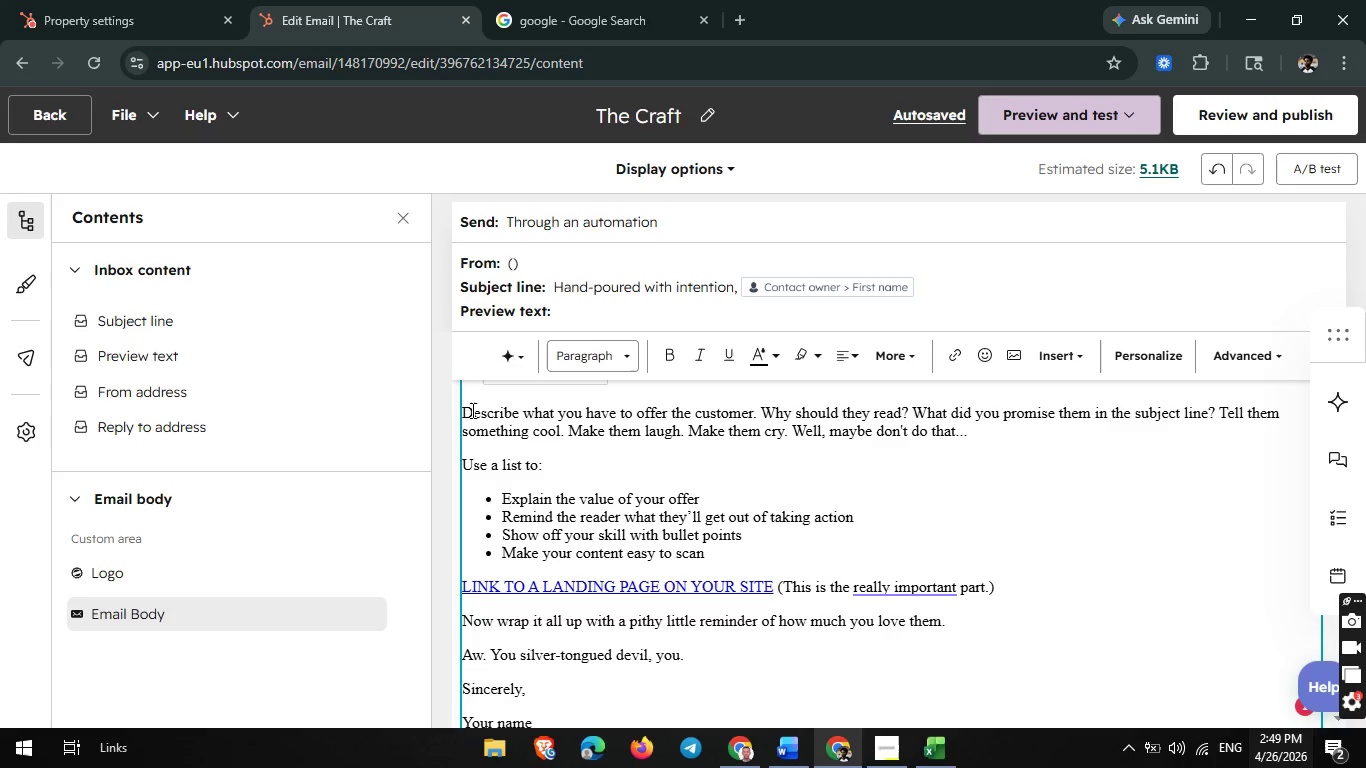 
left_click_drag(start_coordinate=[468, 408], to_coordinate=[621, 696])
 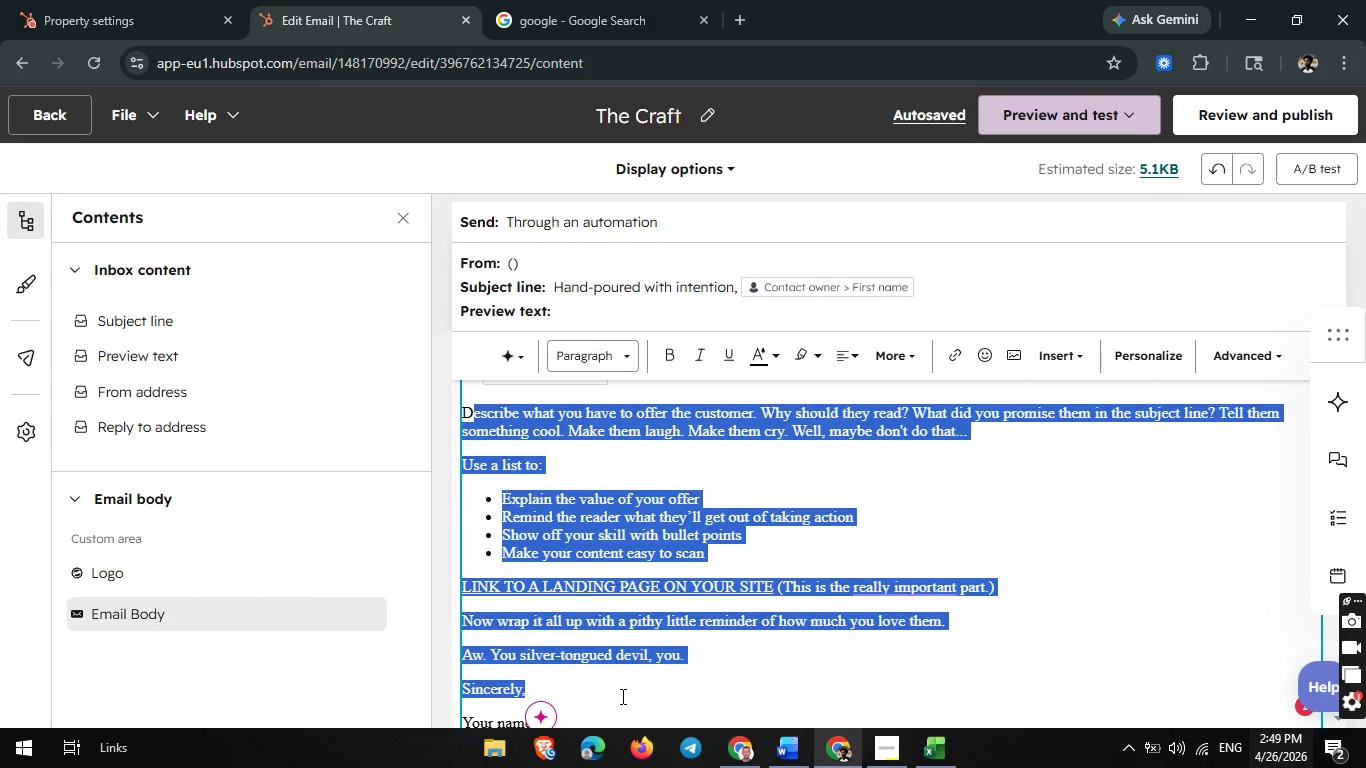 
key(Backspace)
 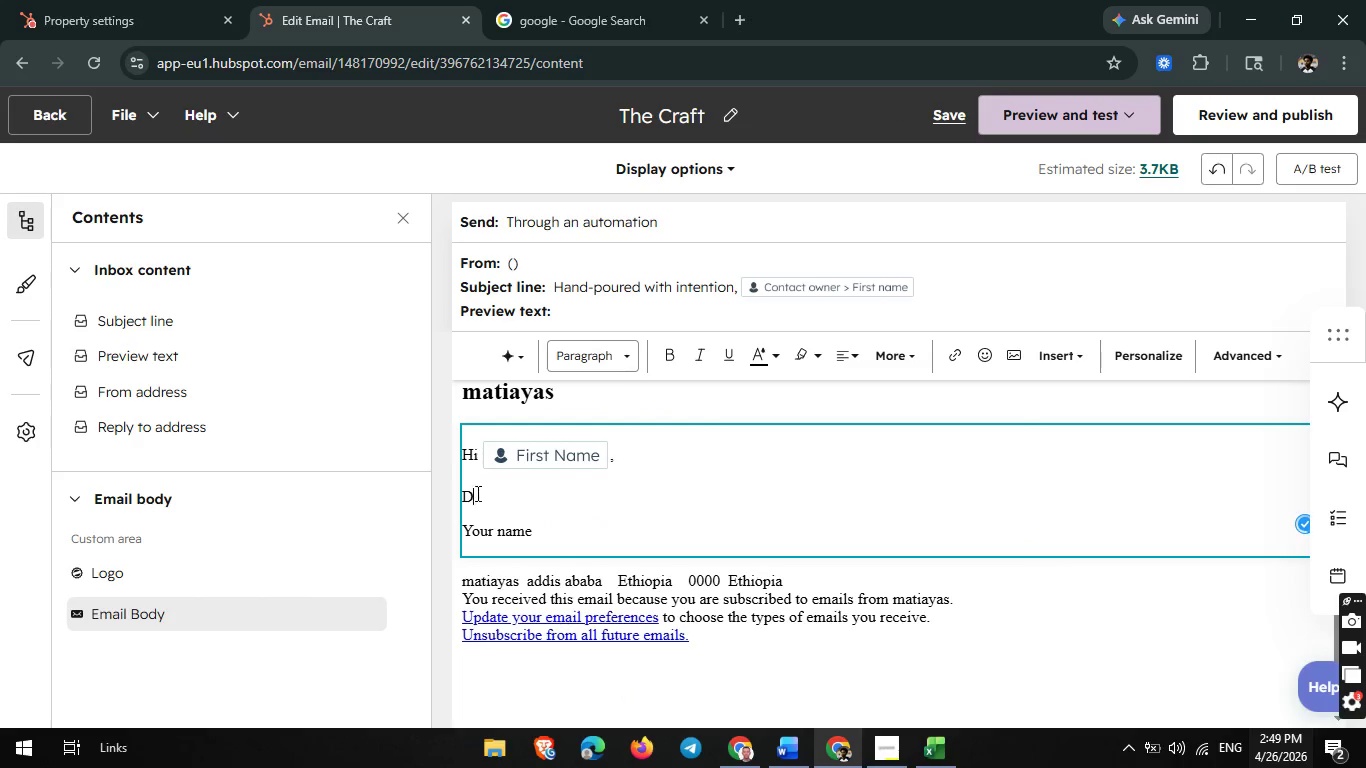 
left_click_drag(start_coordinate=[465, 488], to_coordinate=[534, 537])
 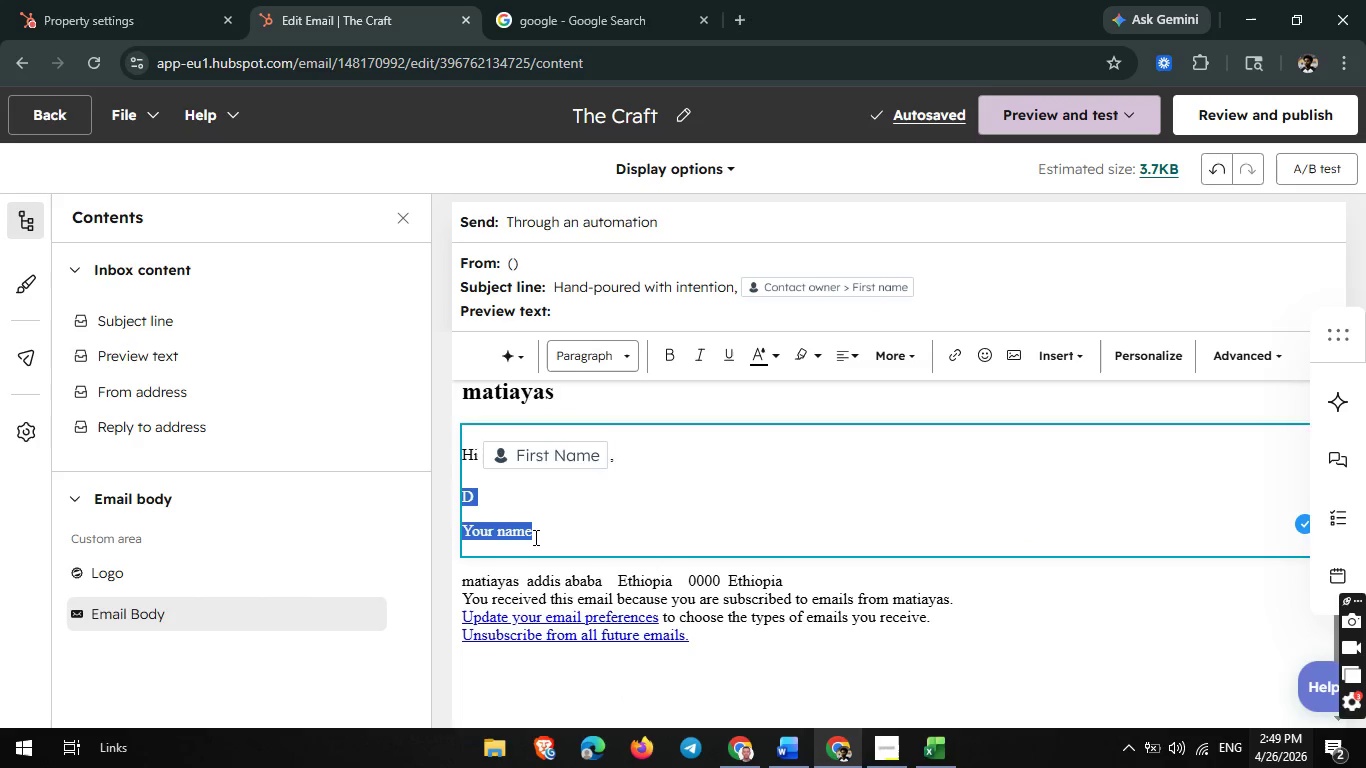 
key(Backspace)
 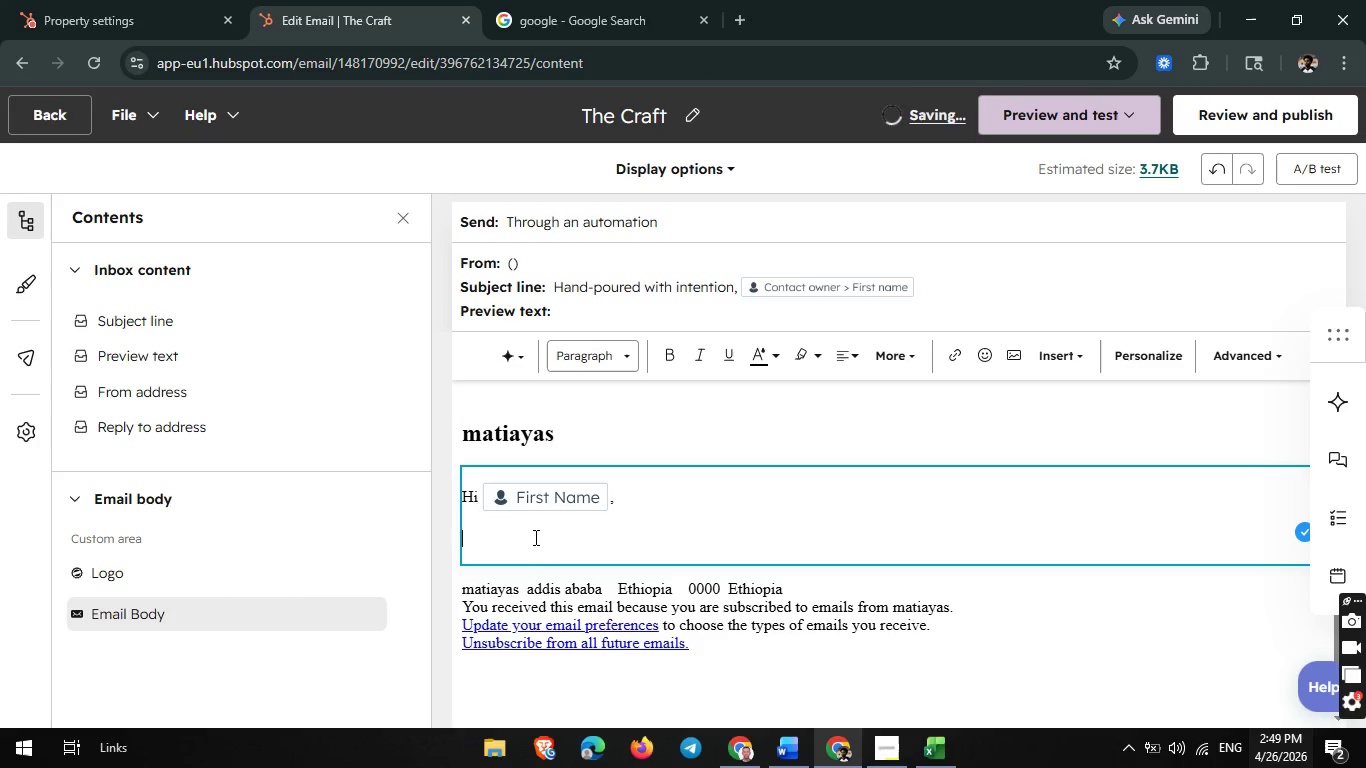 
type(Before a )
 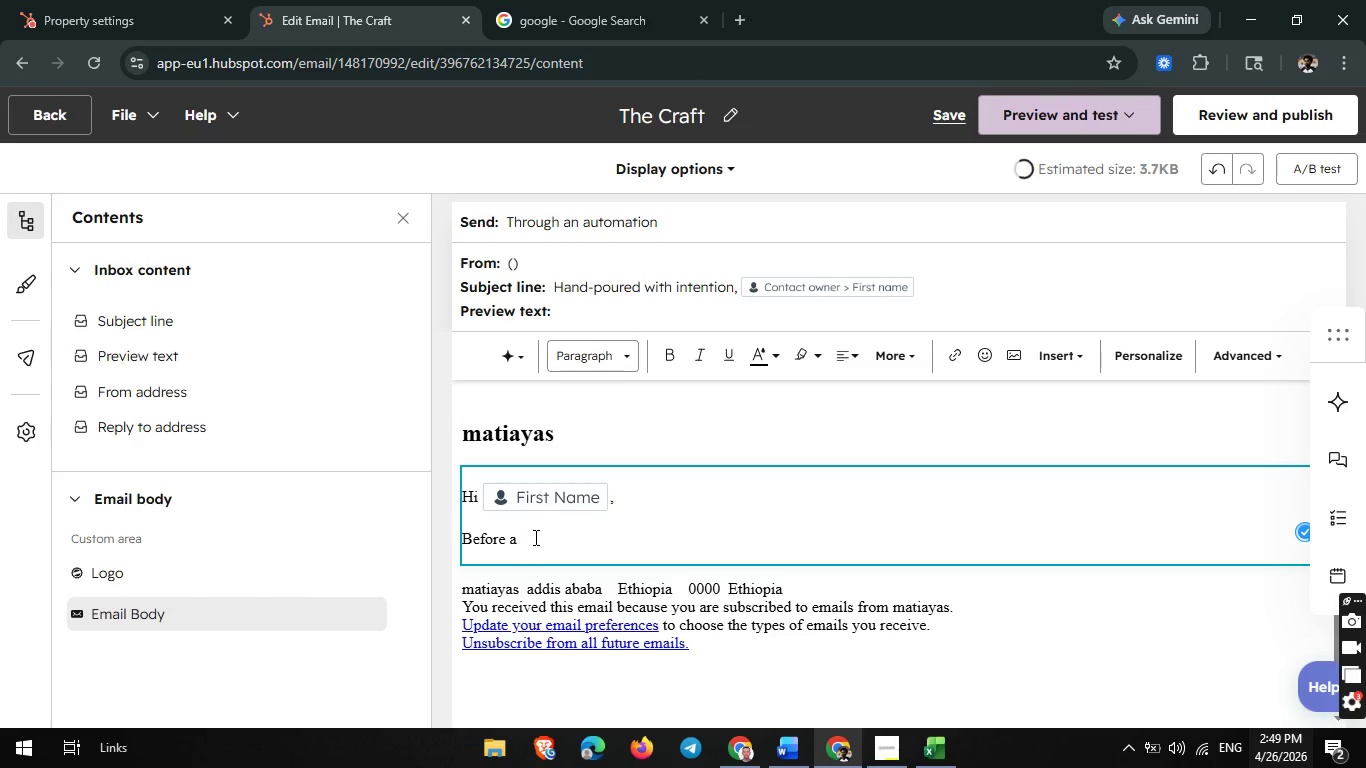 
key(Enter)
 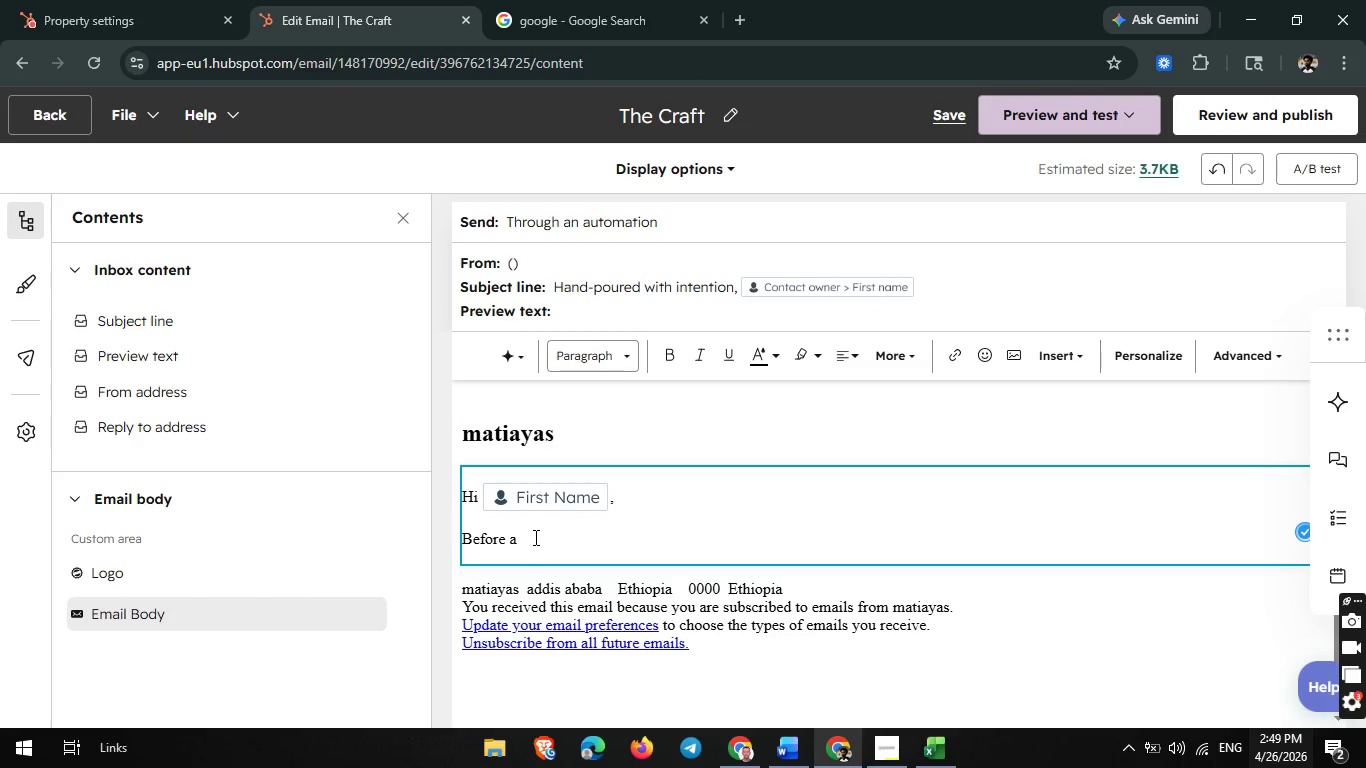 
type(w)
key(Backspace)
key(Backspace)
type(Wick and Wonder Ca)
key(Backspace)
key(Backspace)
type(candle arrives at )
 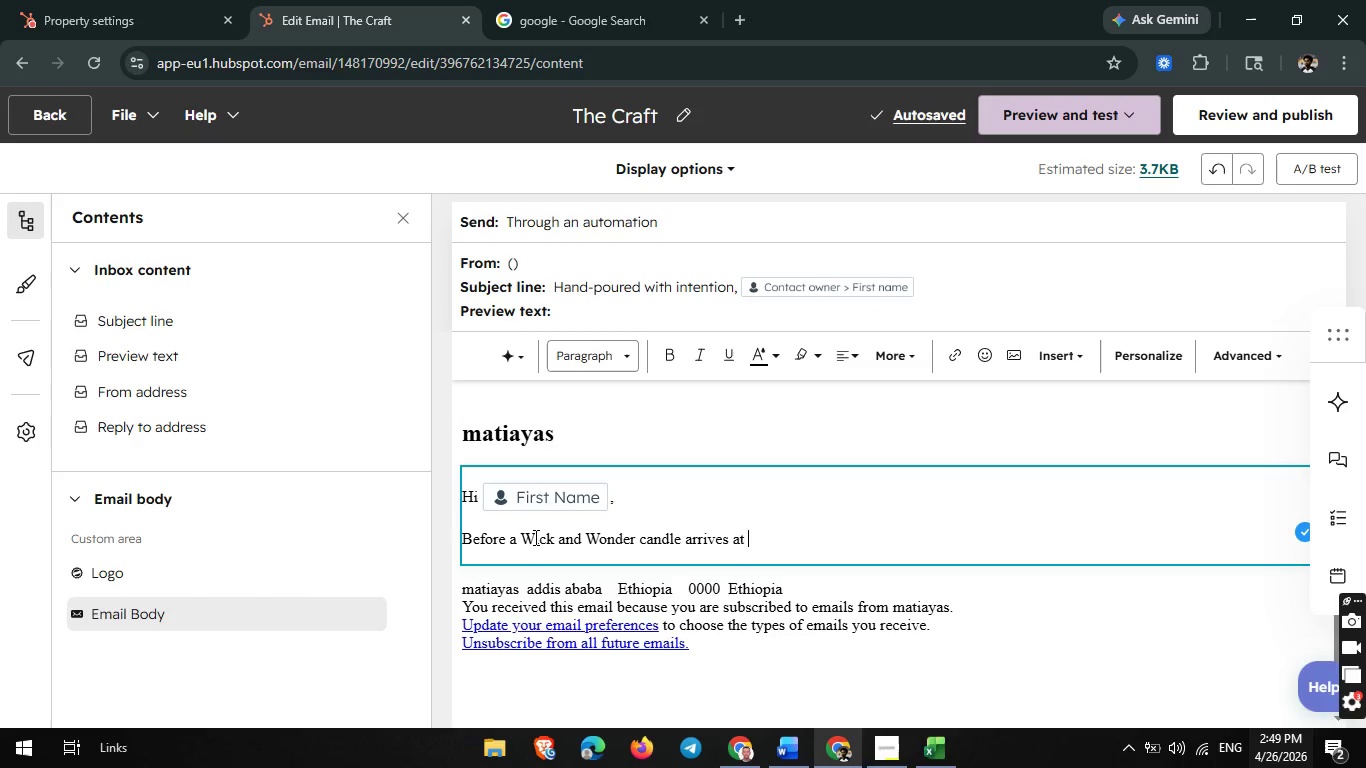 
type(yu)
key(Backspace)
type(our door, it begins much more quietly.)
 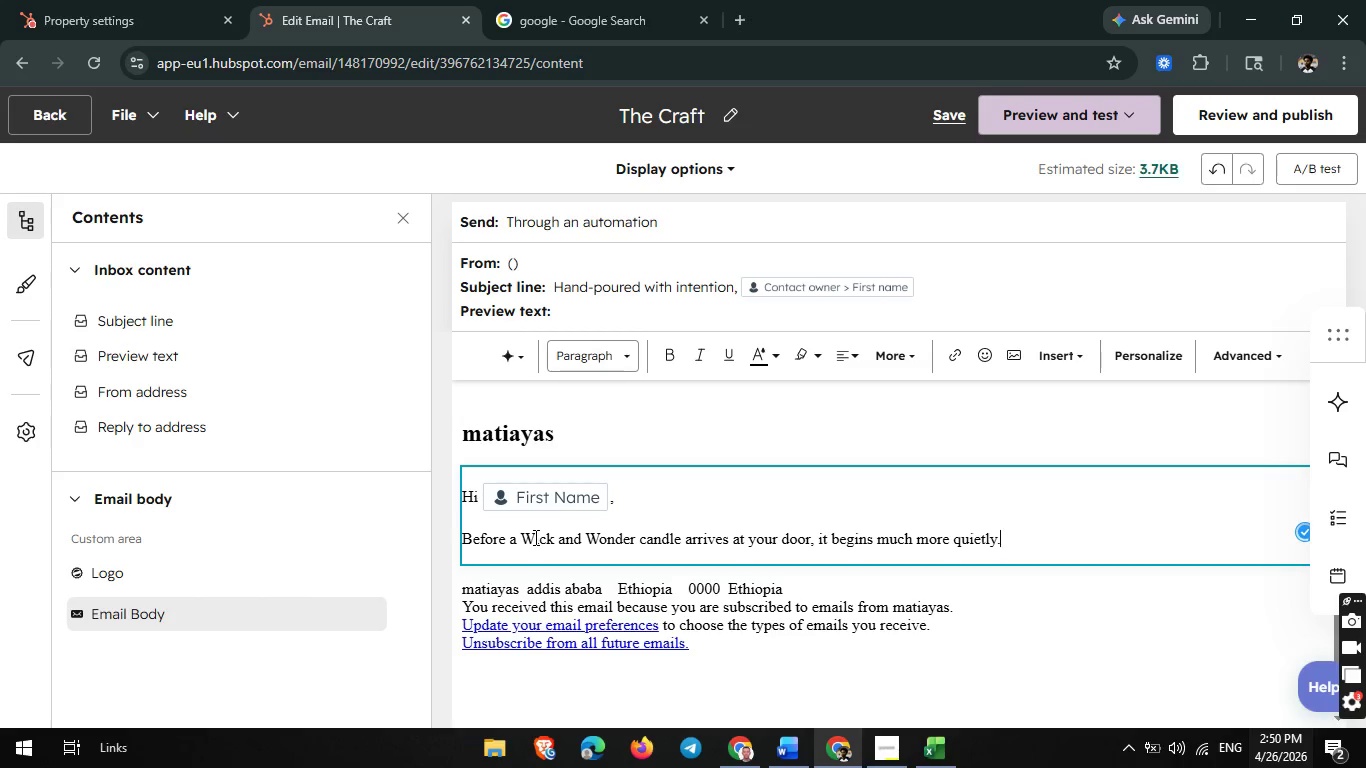 
key(Enter)
 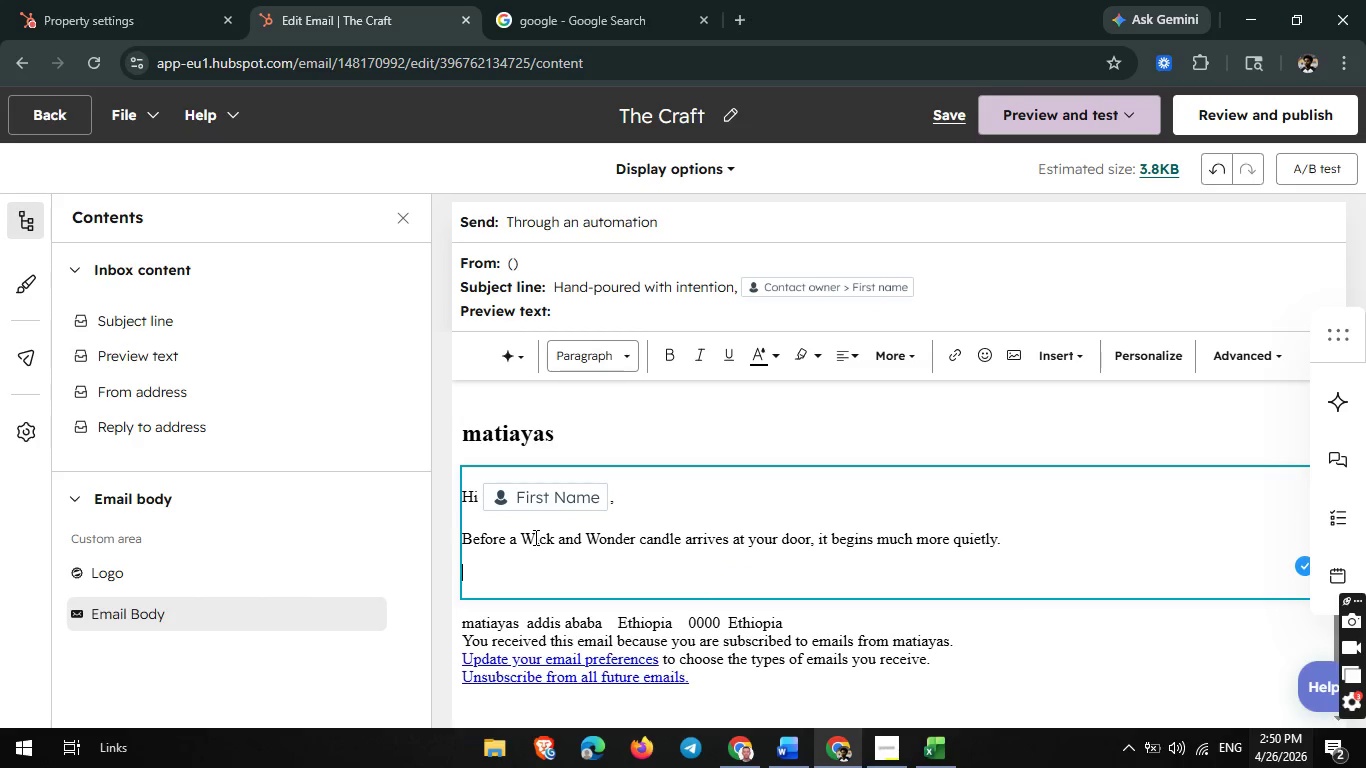 
type(Usually with a nothe)
key(Backspace)
key(Backspace)
type(ebook.)
 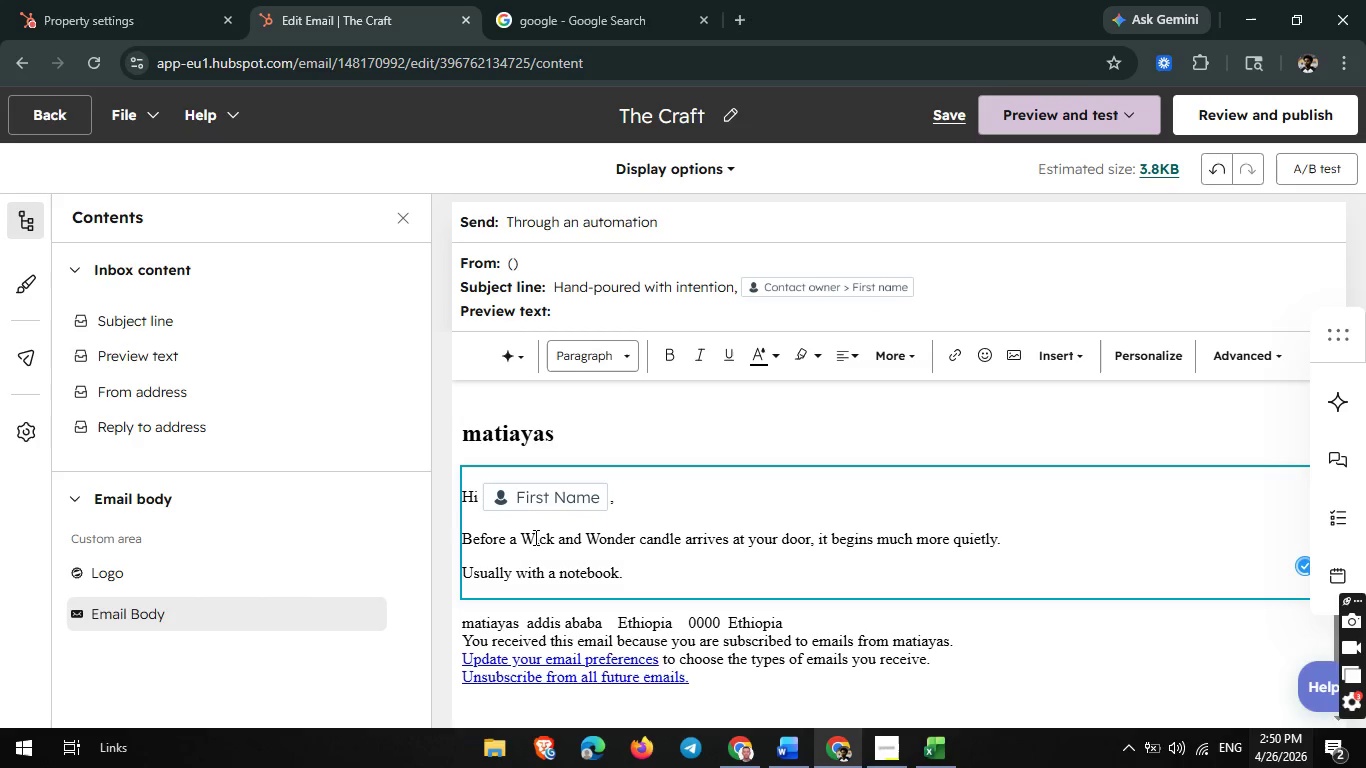 
key(Enter)
 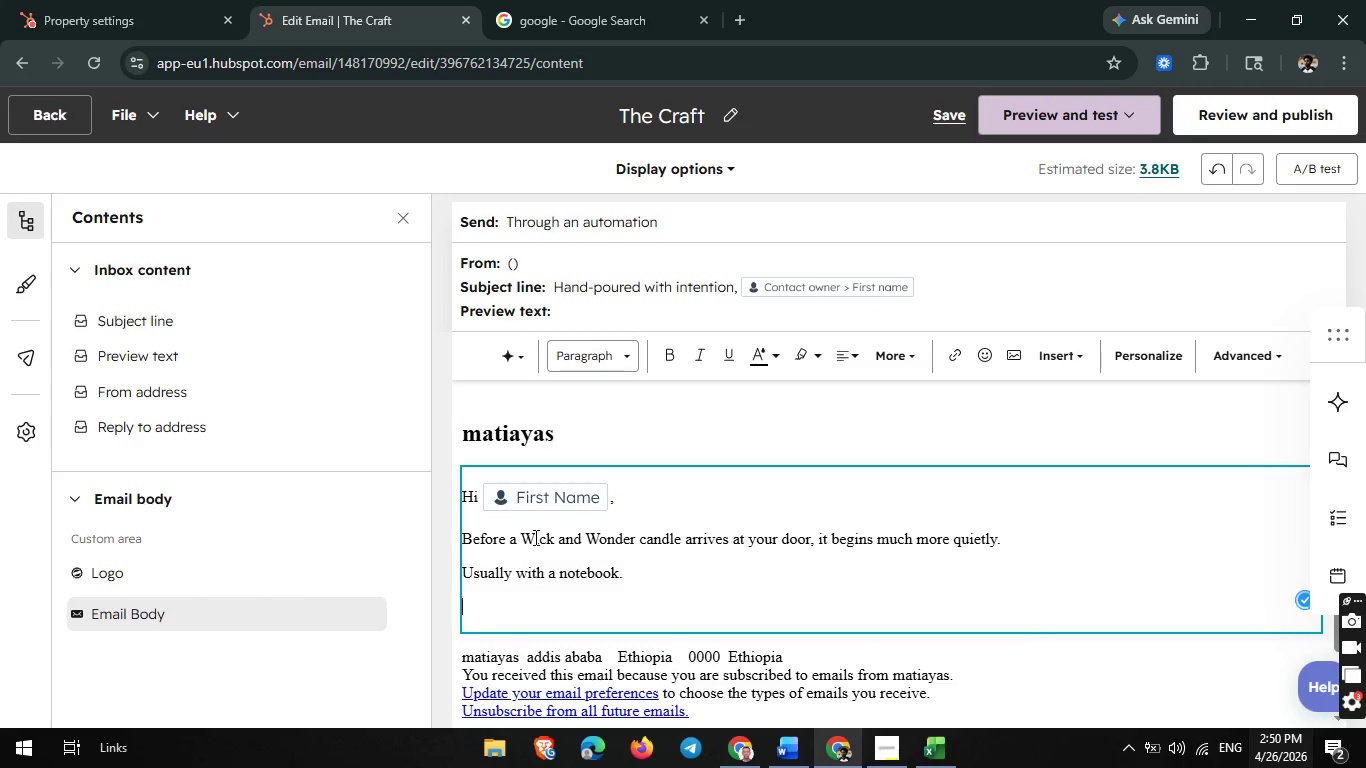 
scroll: coordinate [534, 537], scroll_direction: down, amount: 3.0
 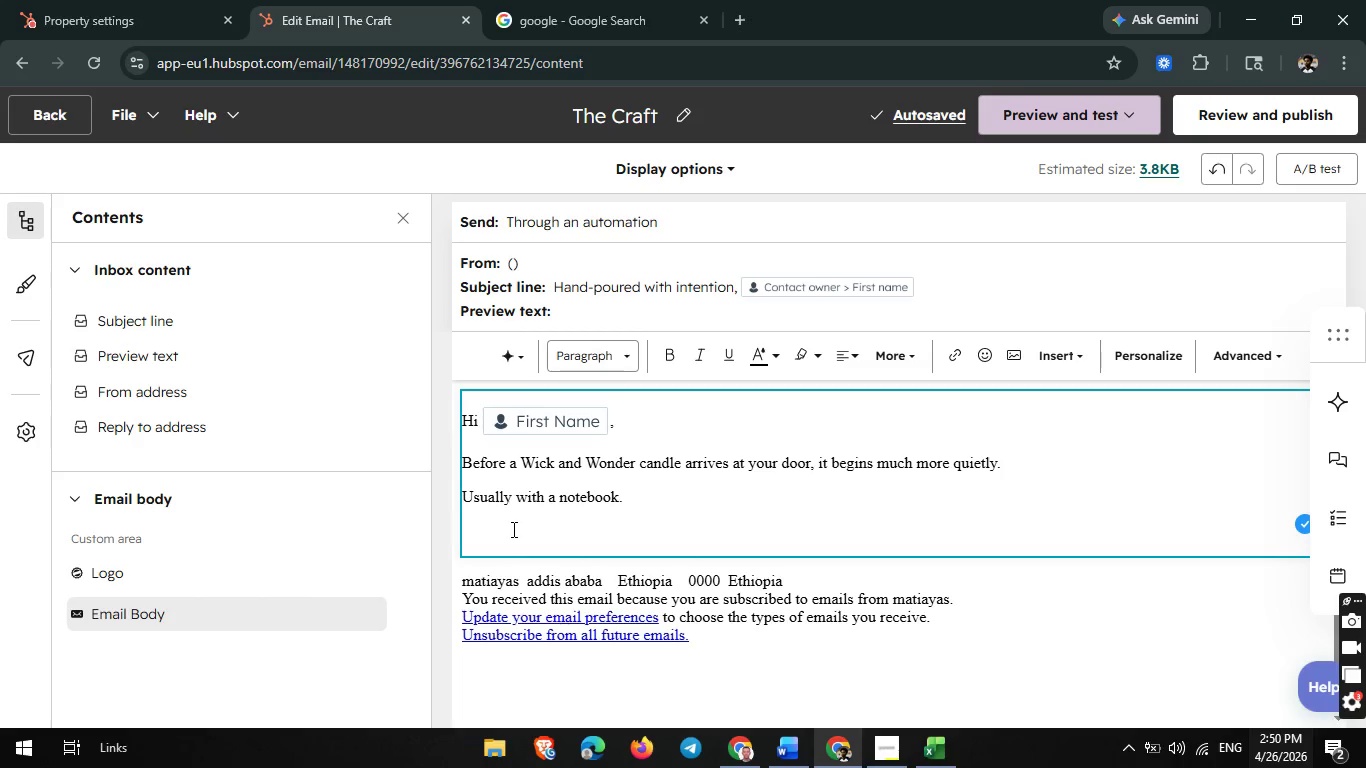 
type(A scent sketch.)
 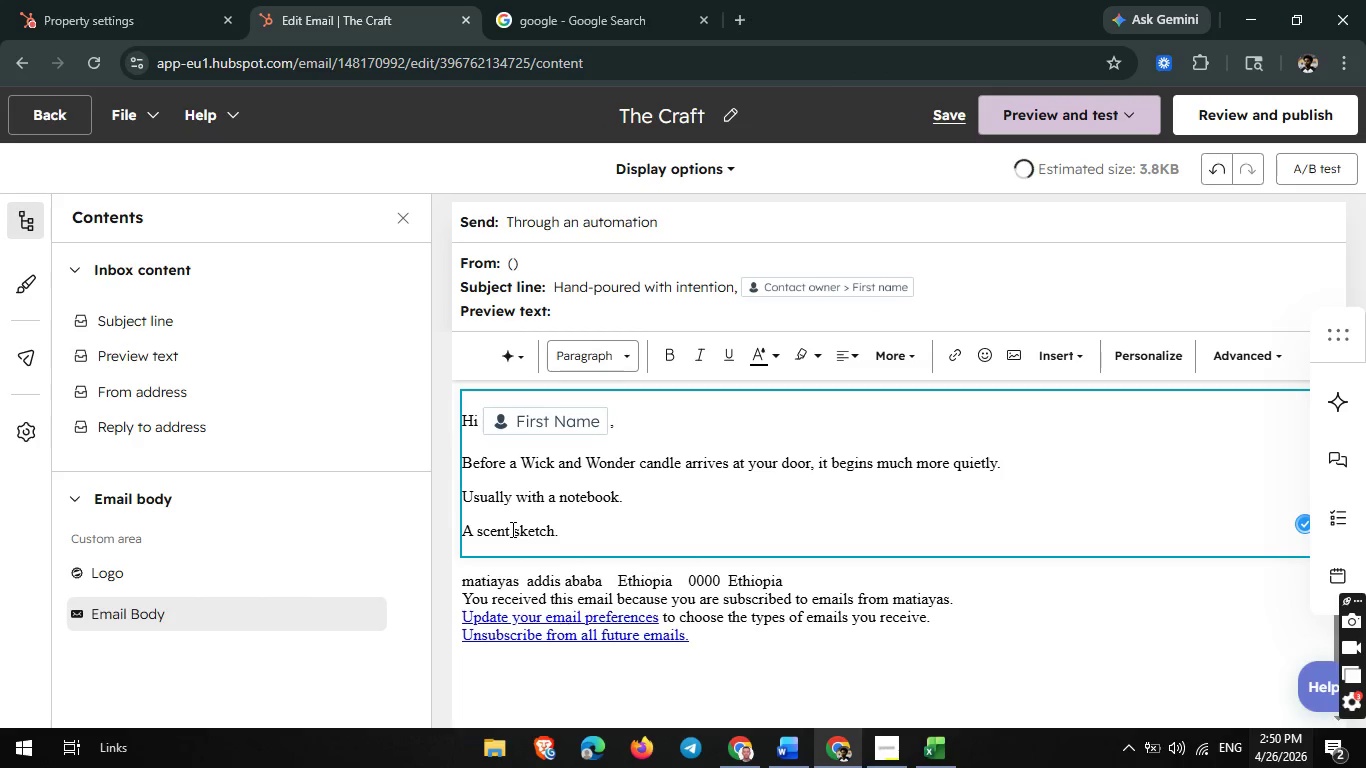 
key(Enter)
 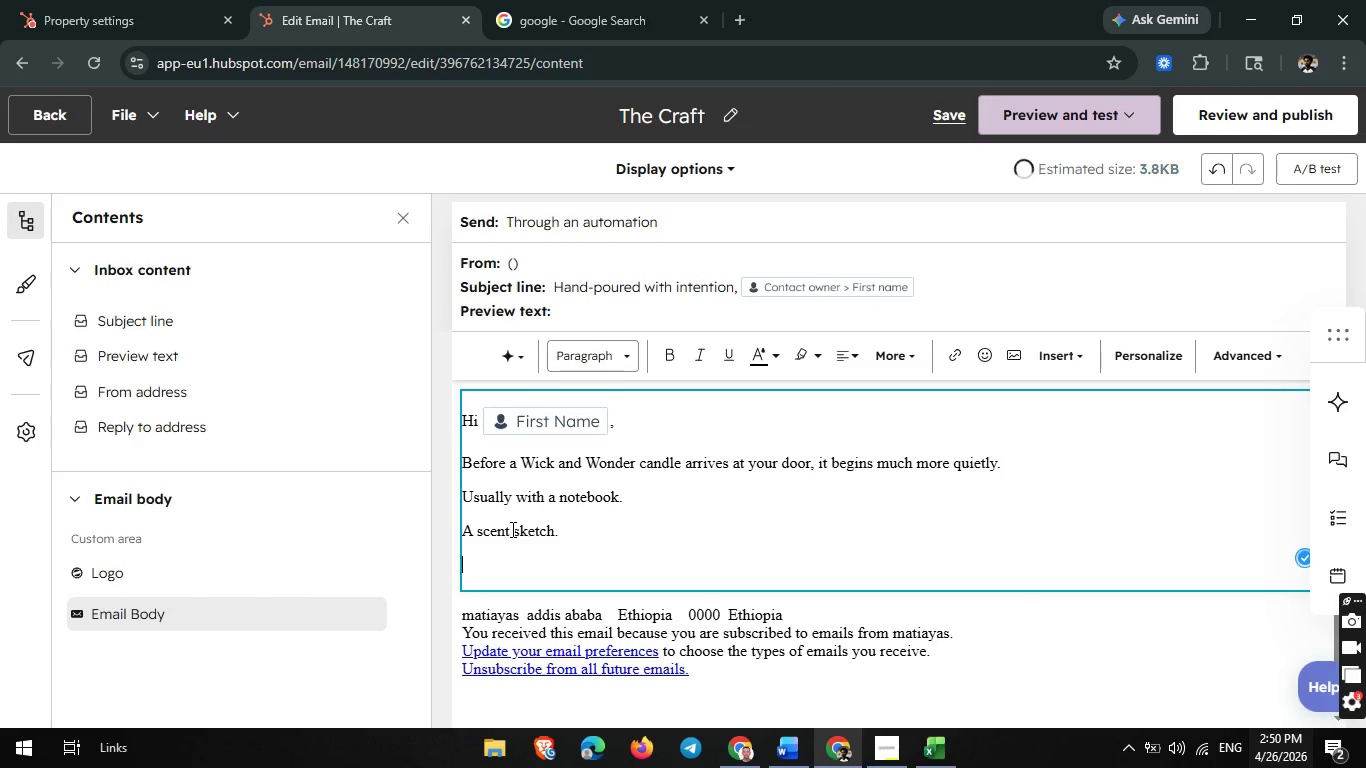 
type(A roe)
key(Backspace)
type(w f)
key(Backspace)
type(of test pours cooling on )
 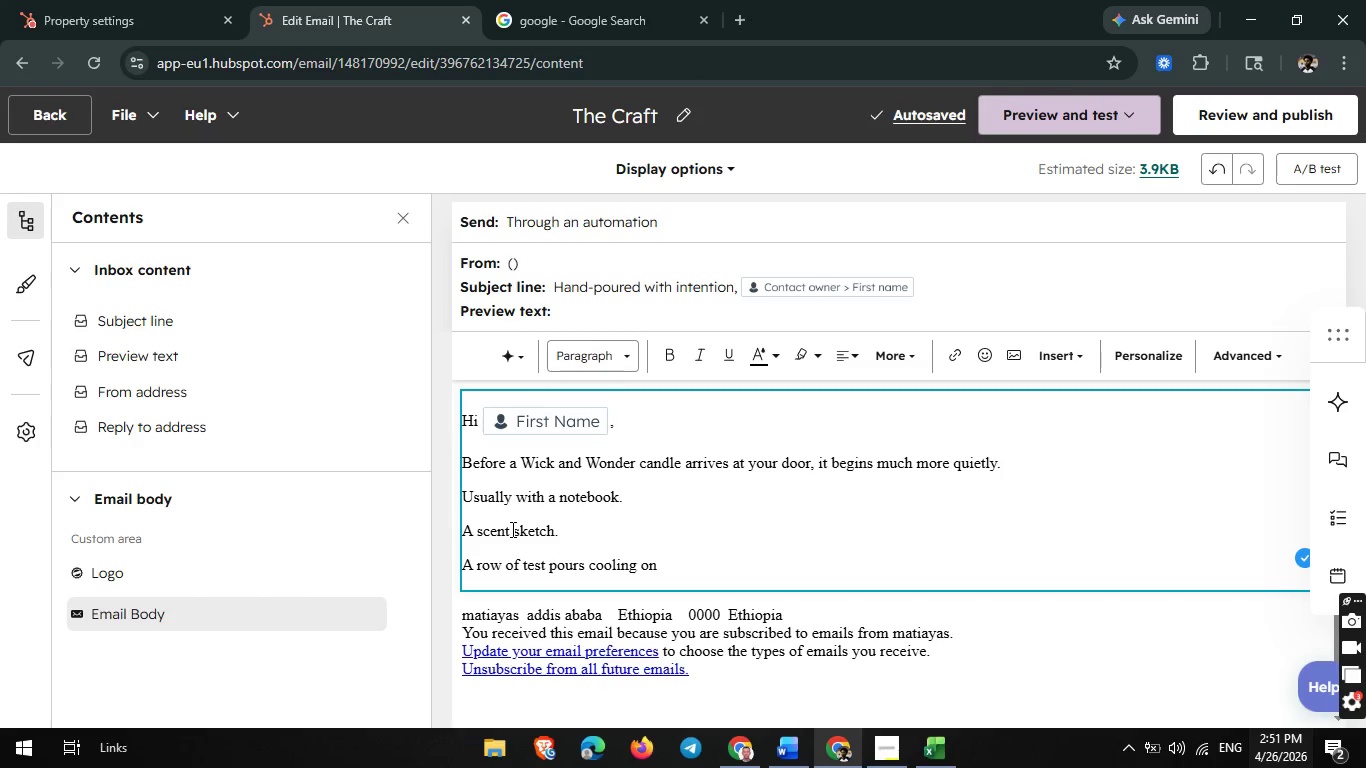 
wait(8.88)
 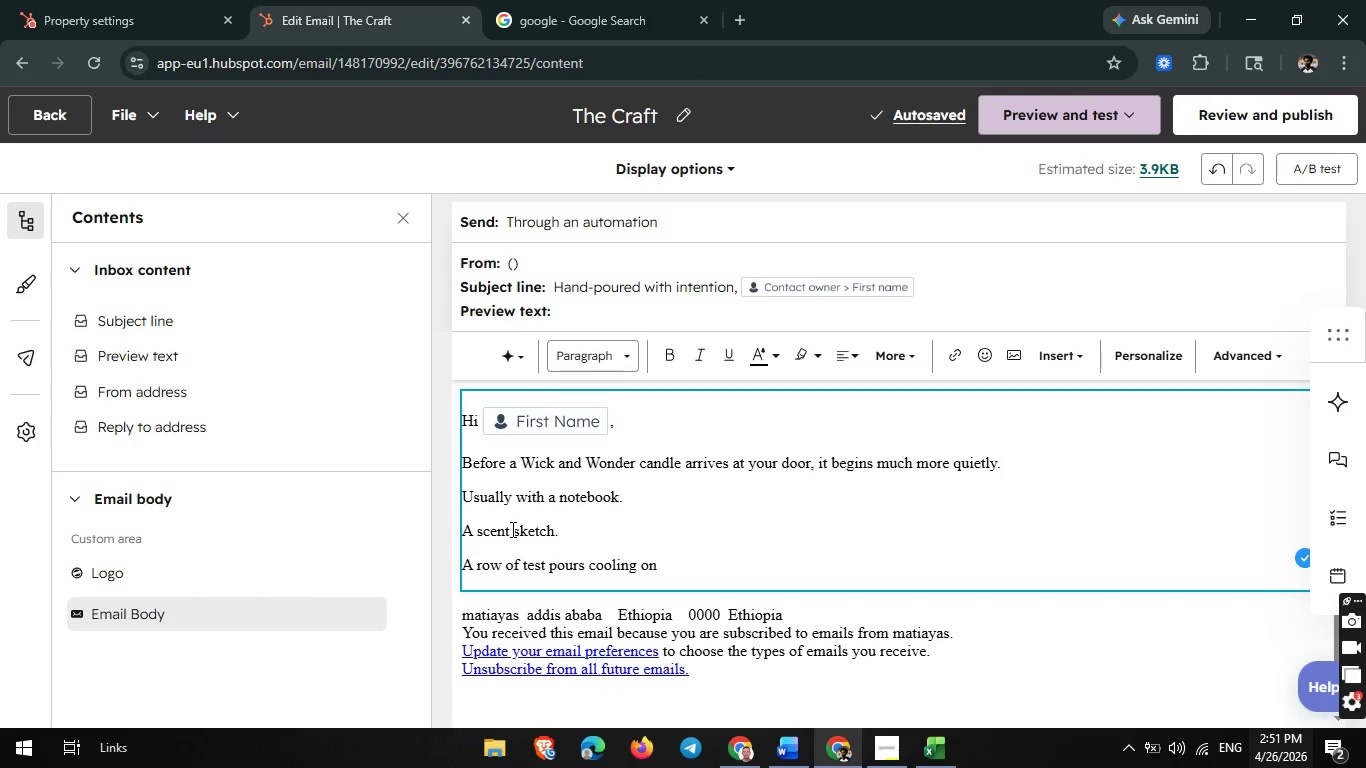 
type(our studio shwlves.)
 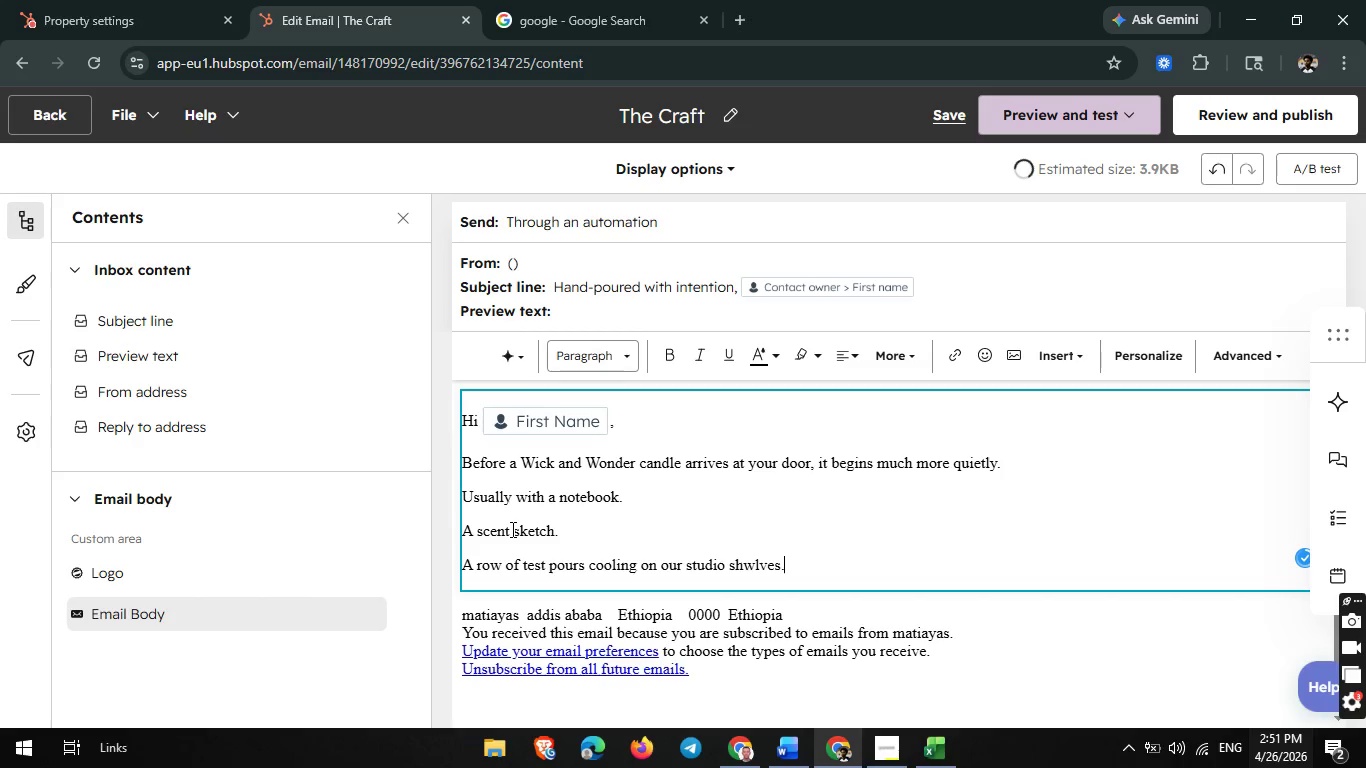 
key(Enter)
 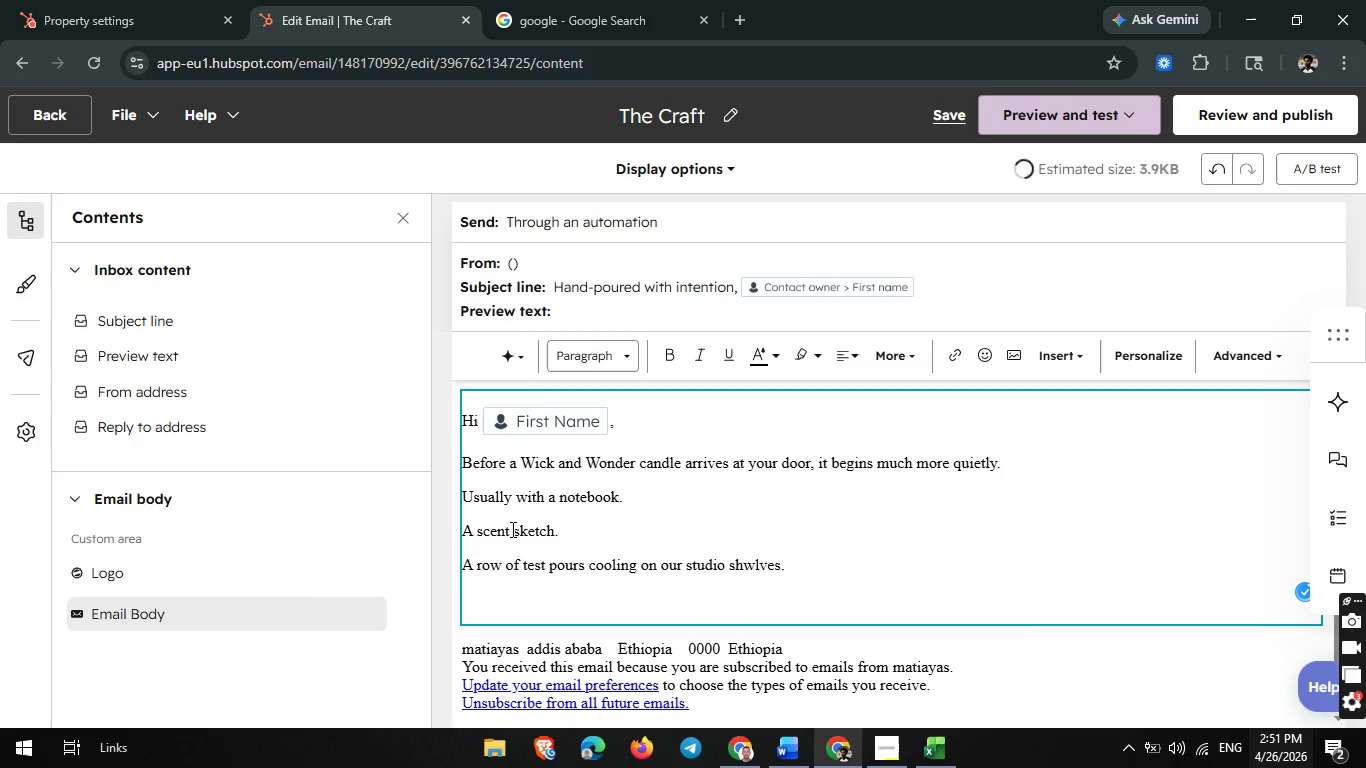 
type(For this season's)
 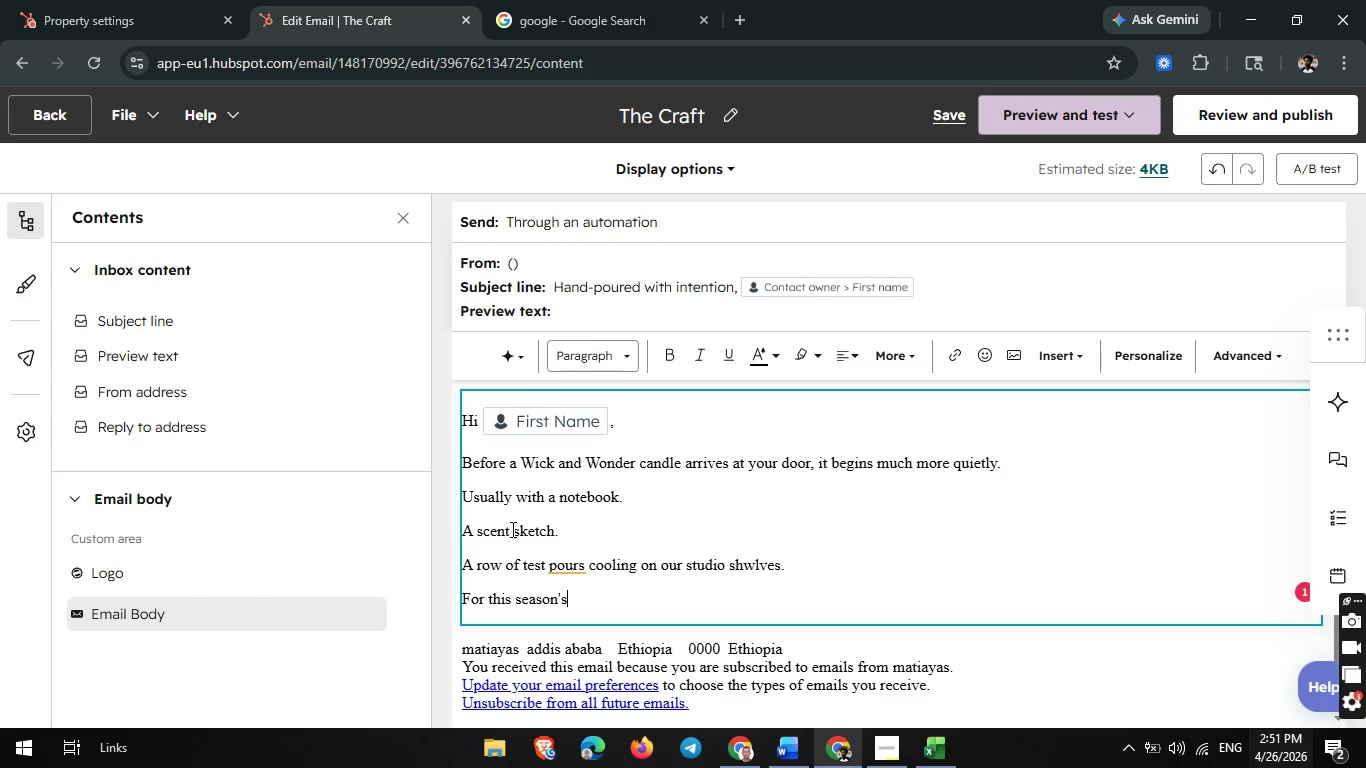 
type( collection, our studio has been filled with melted wax, fragrances blending, copper)
 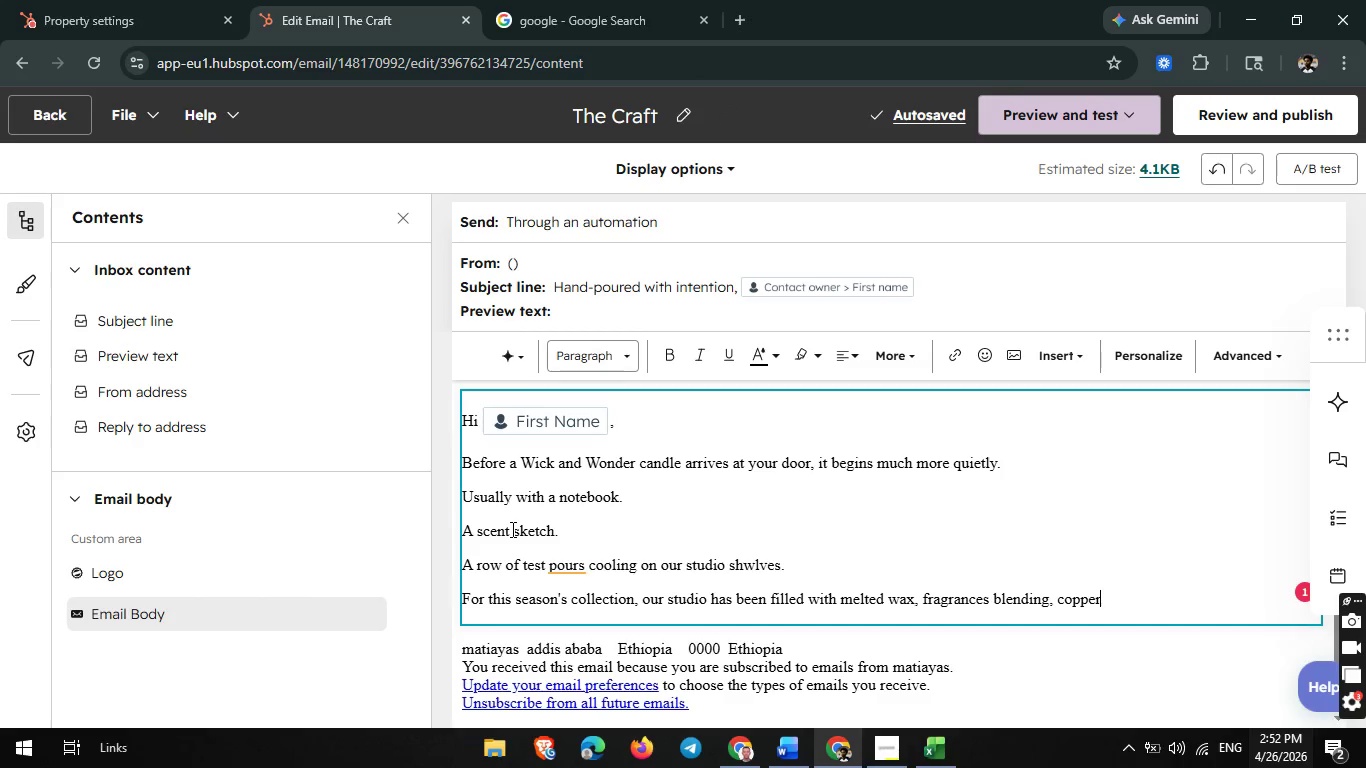 
wait(6.14)
 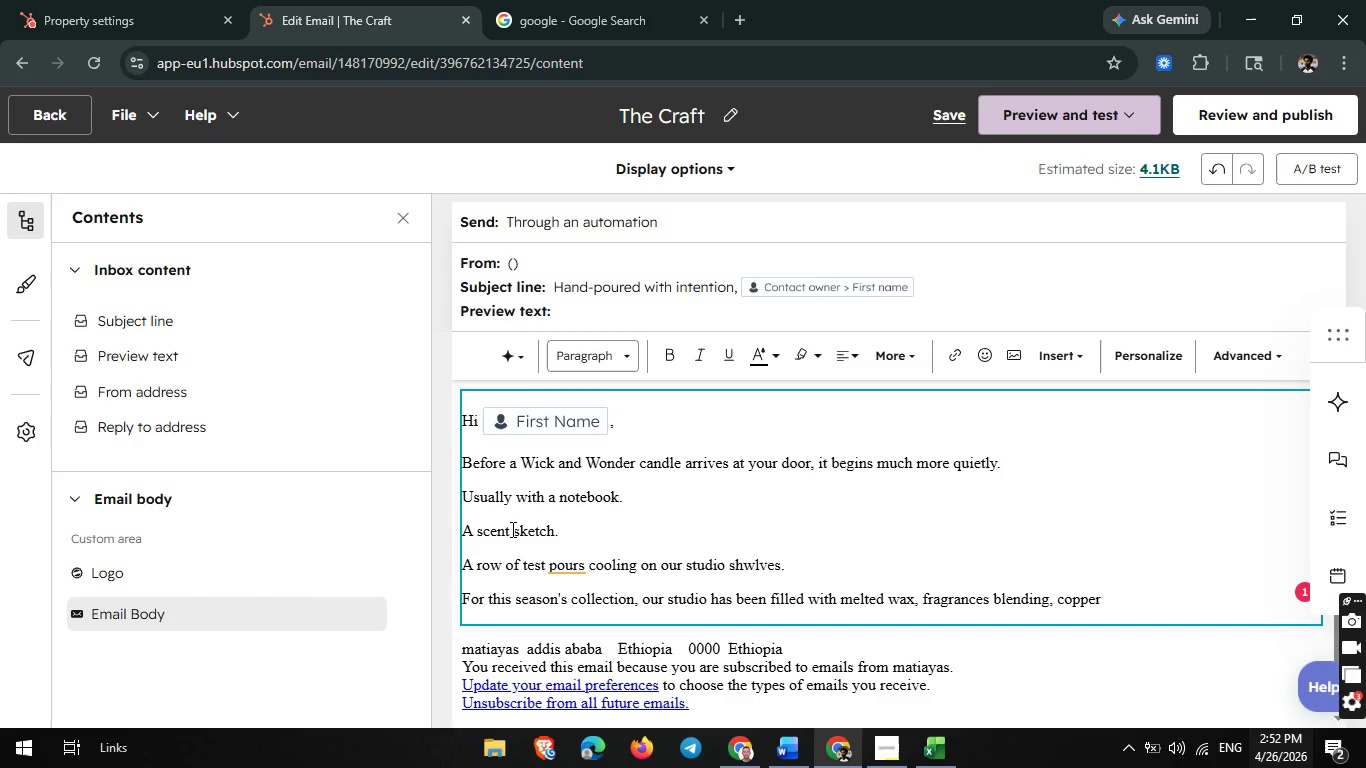 
type( por)
key(Backspace)
type(uring p)
 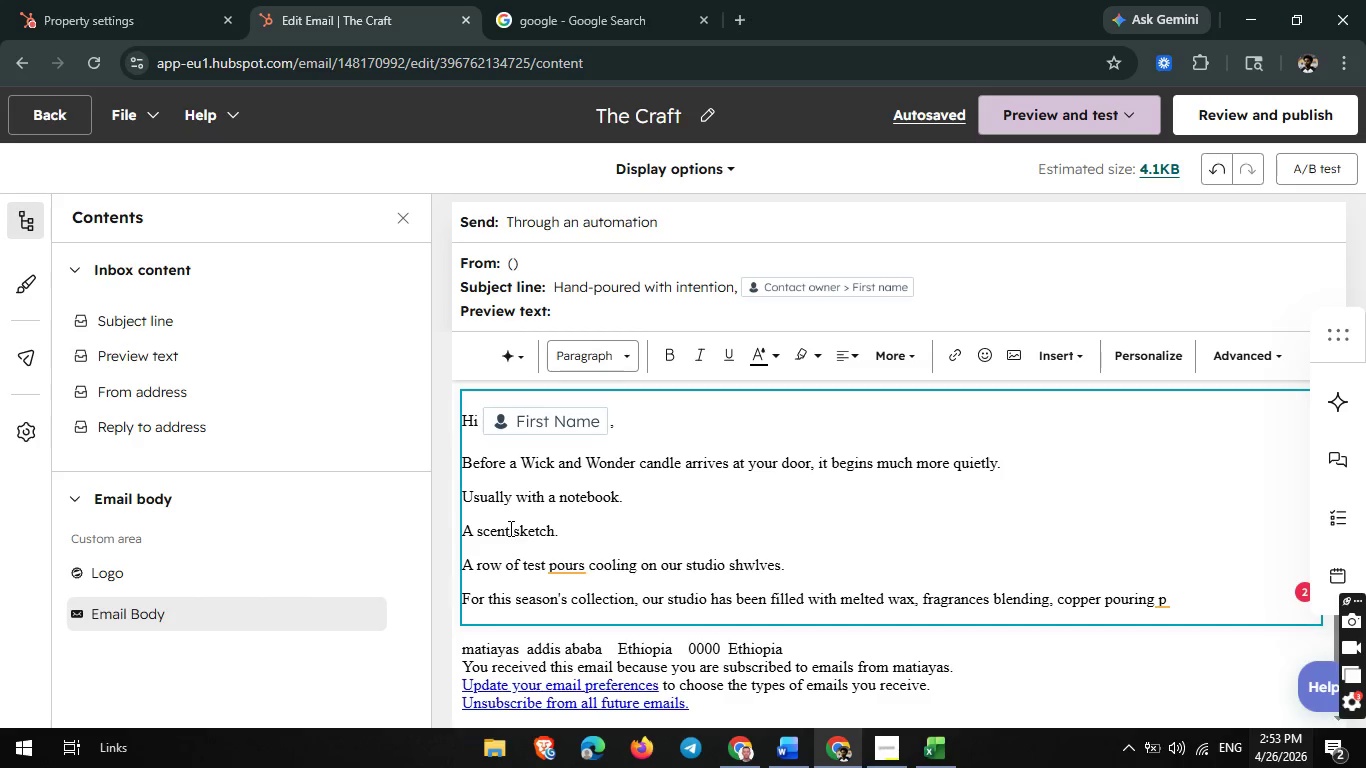 
wait(27.77)
 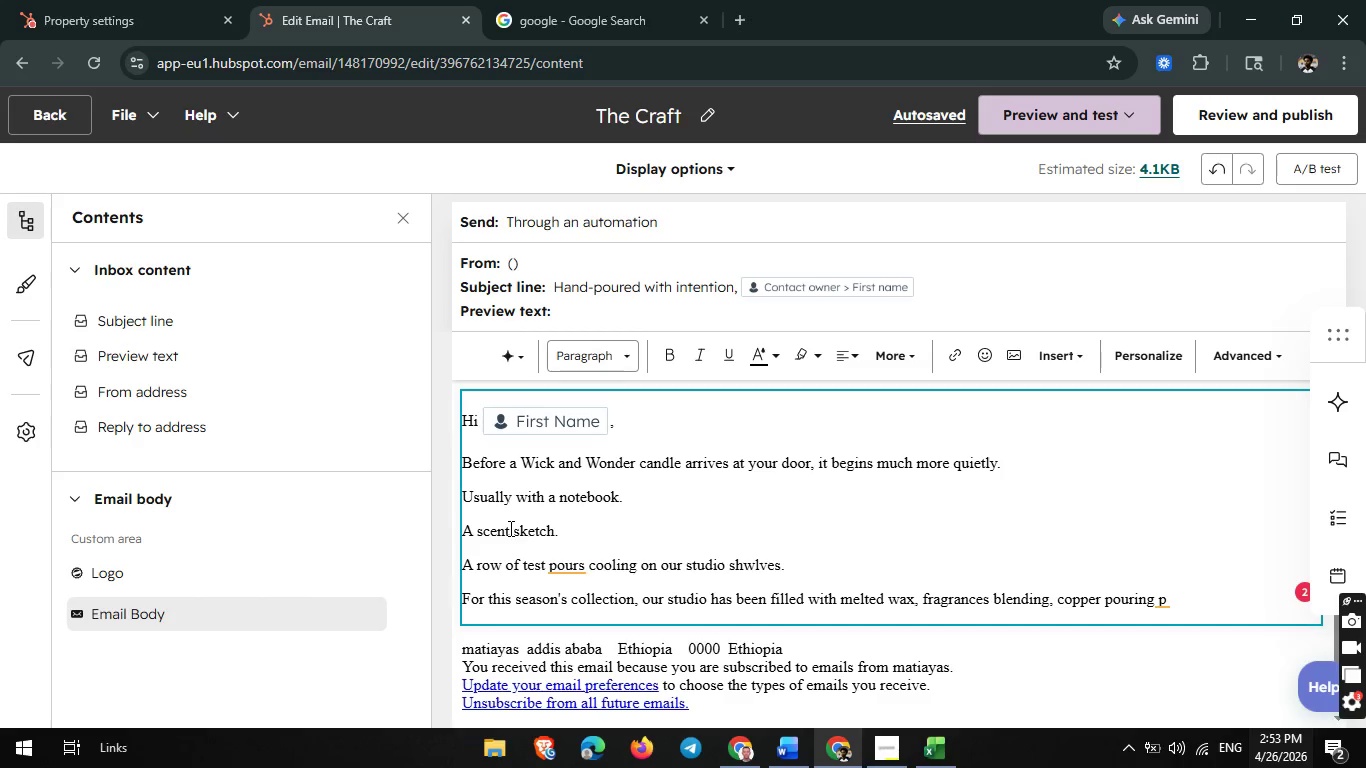 
type(itchers, and the slow rhythm f)
key(Backspace)
type(of handmade work.)
 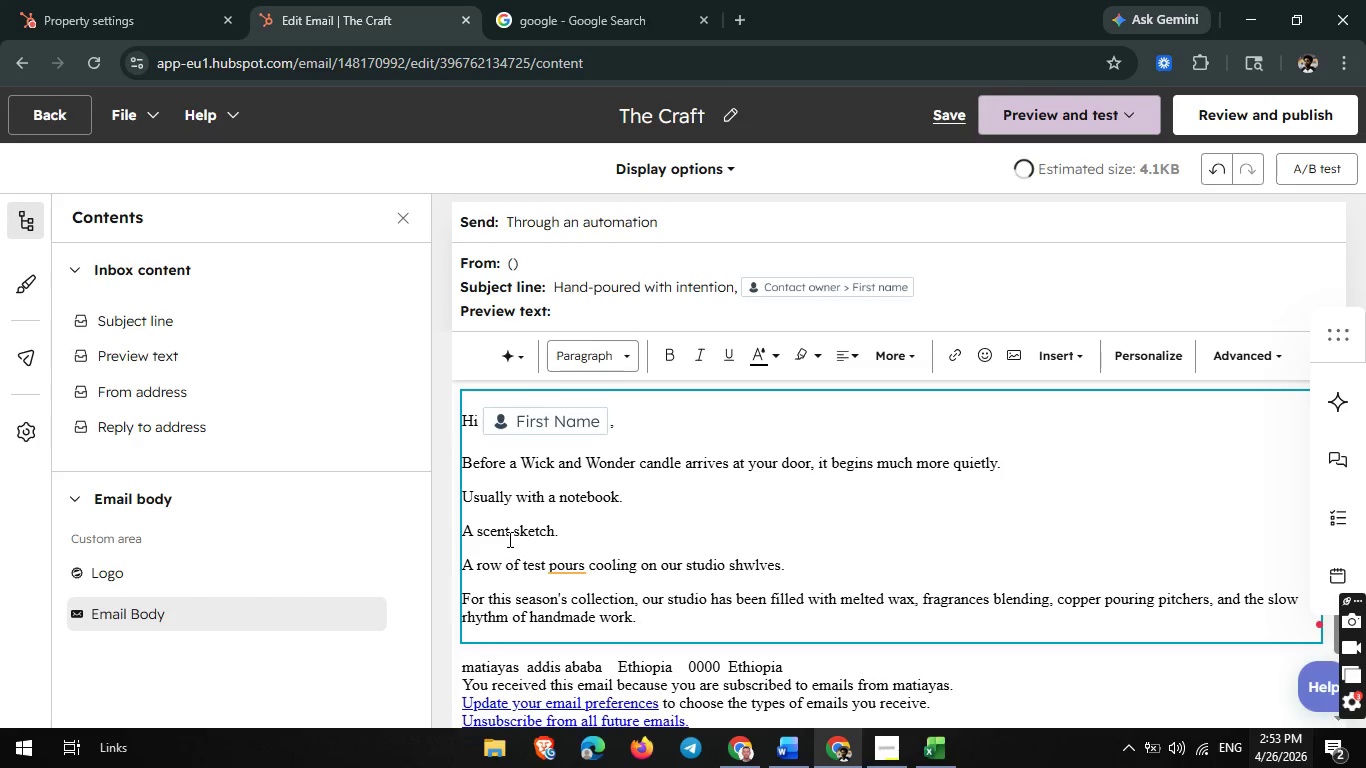 
key(Enter)
 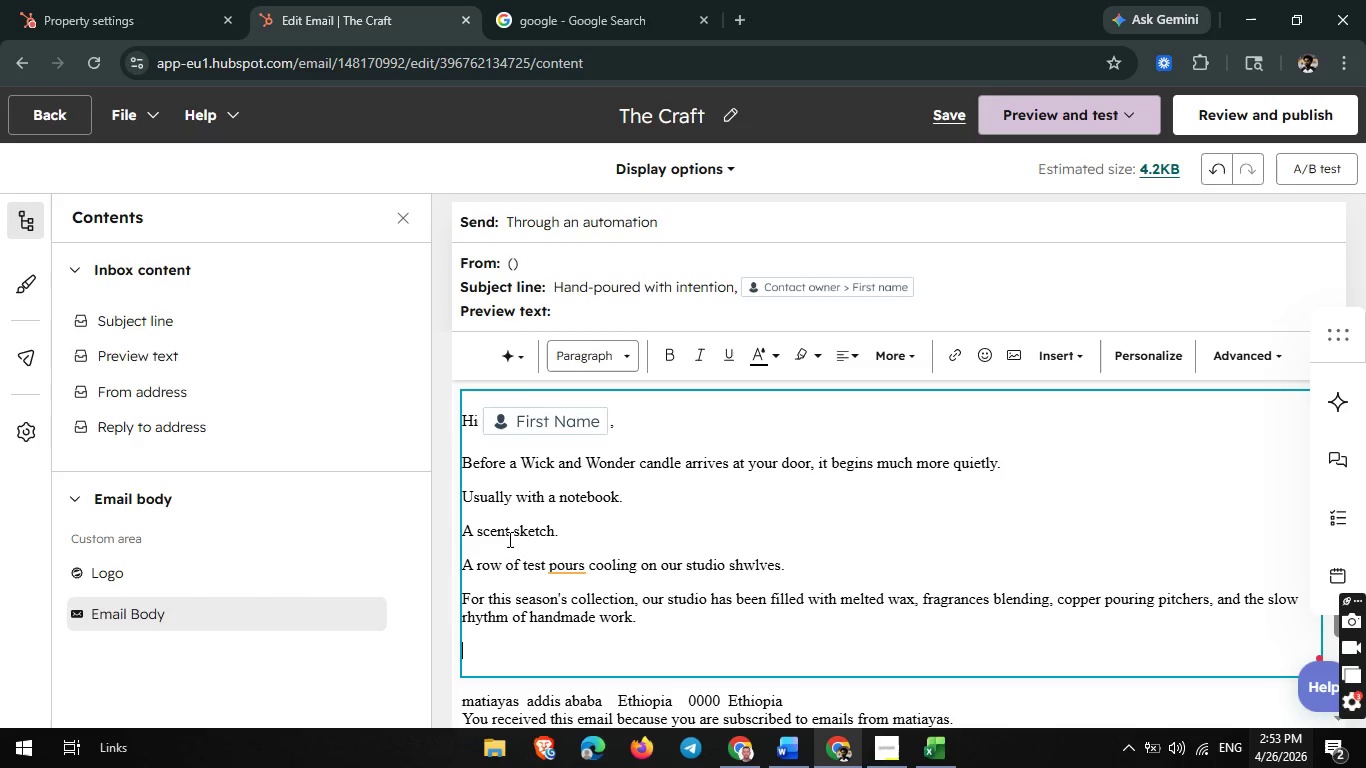 
type(we)
key(Backspace)
key(Backspace)
type(We wante to share a little of the)
key(Backspace)
type(at process with you.)
 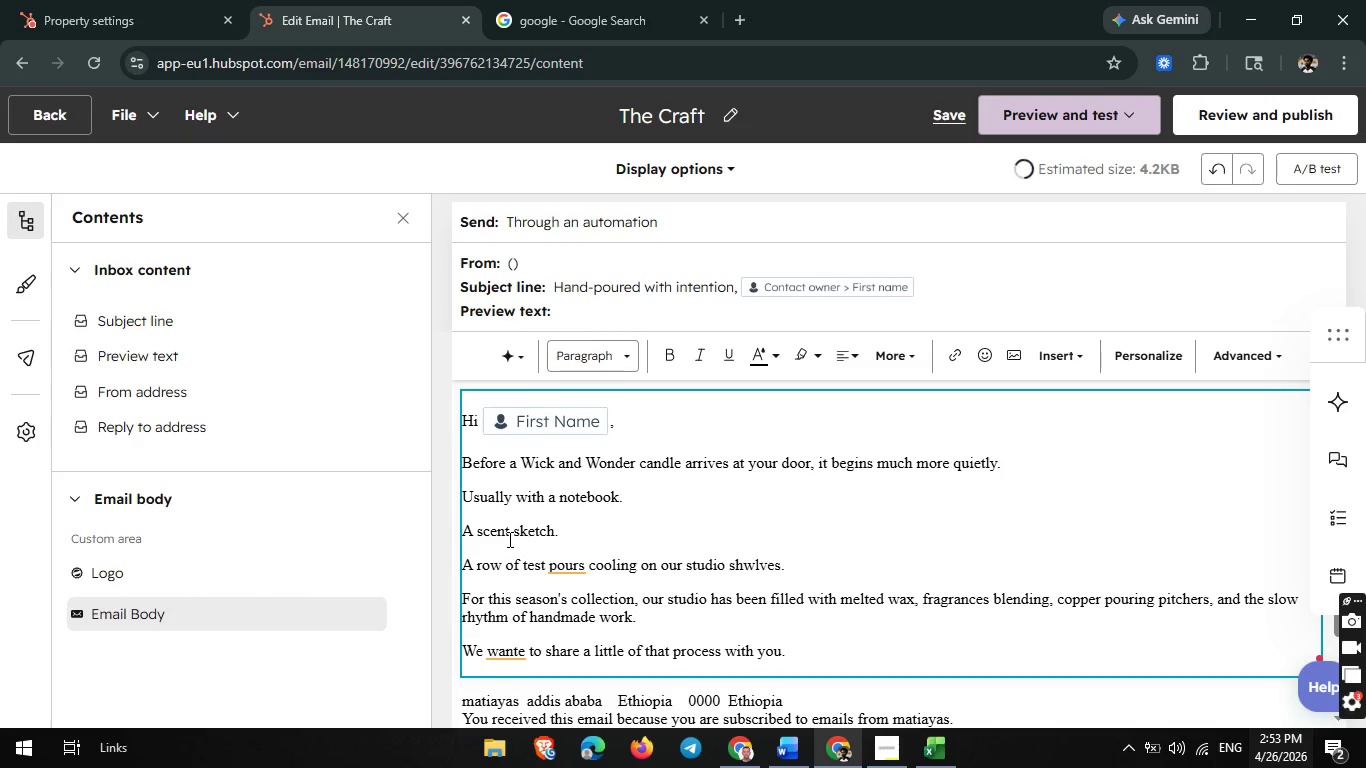 
key(Enter)
 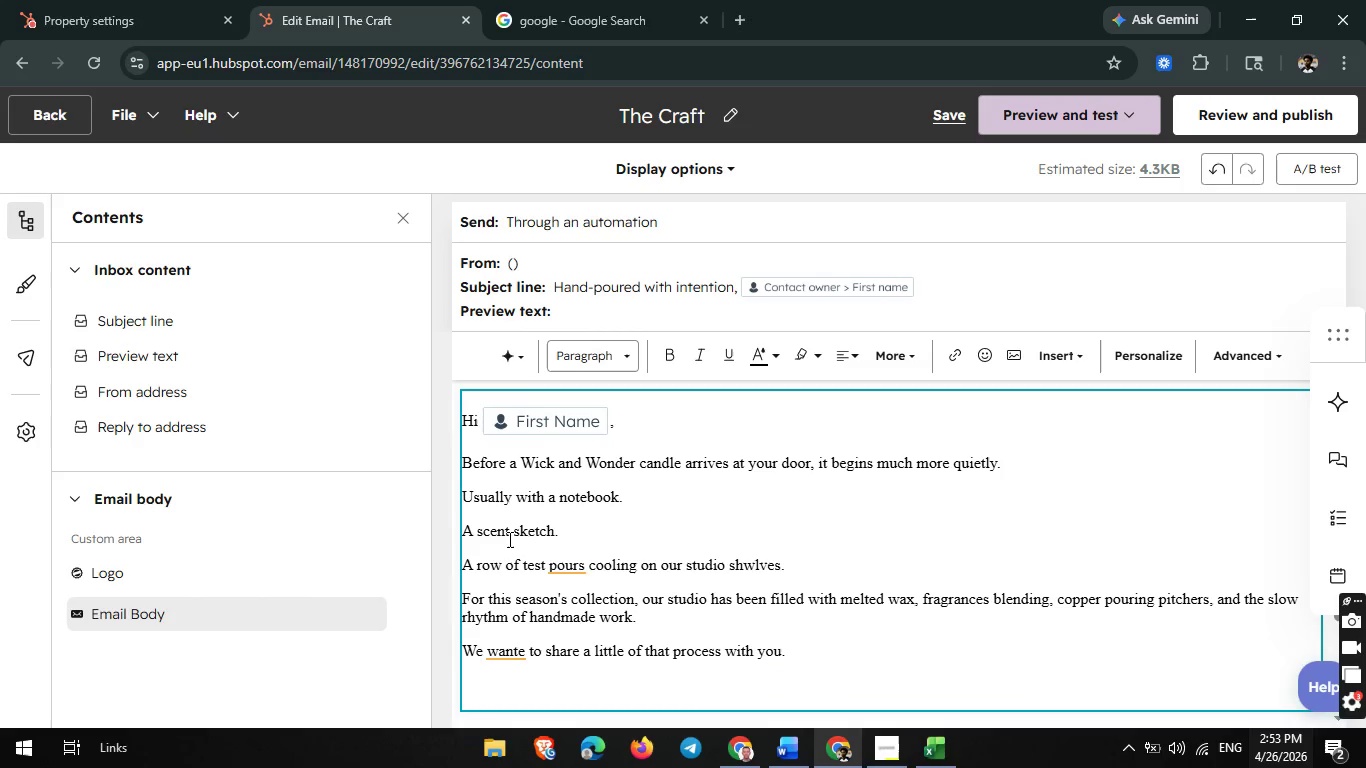 
scroll: coordinate [508, 539], scroll_direction: none, amount: 0.0
 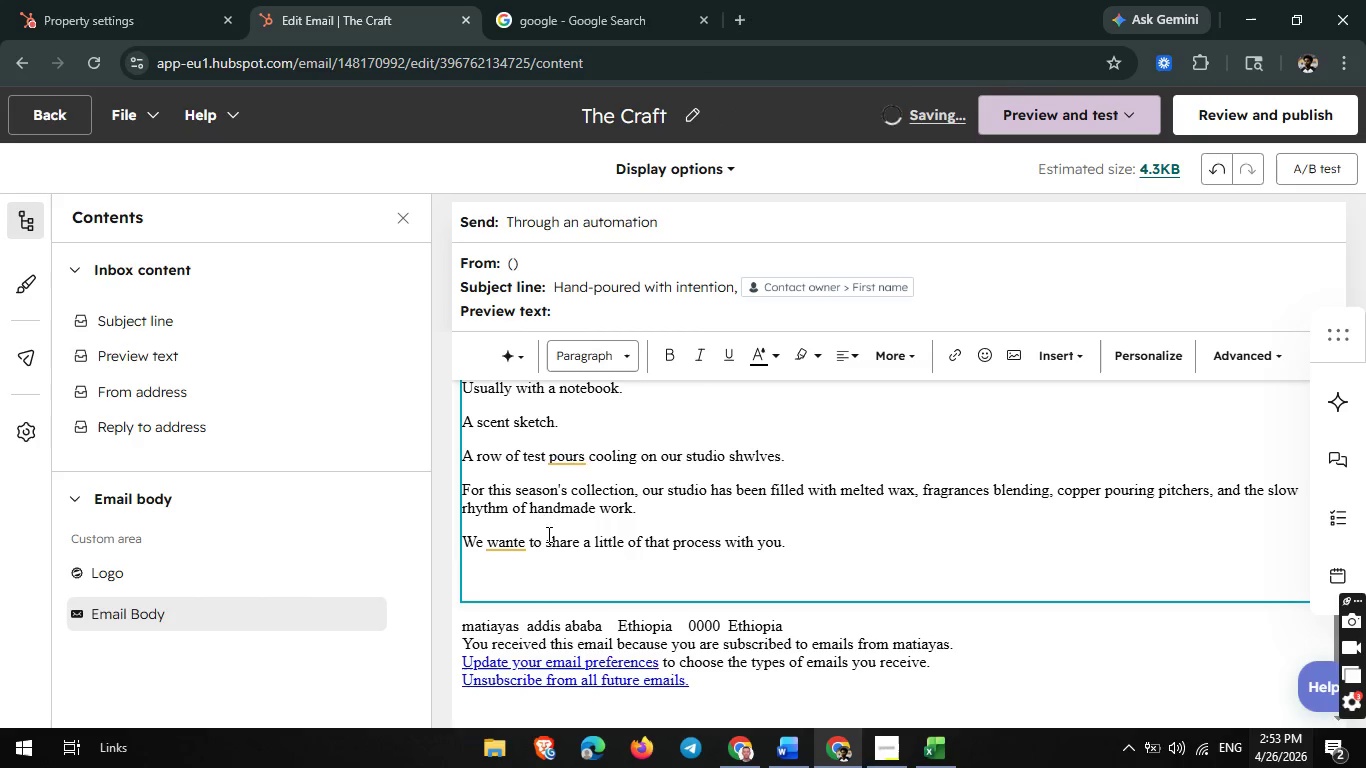 
left_click([524, 545])
 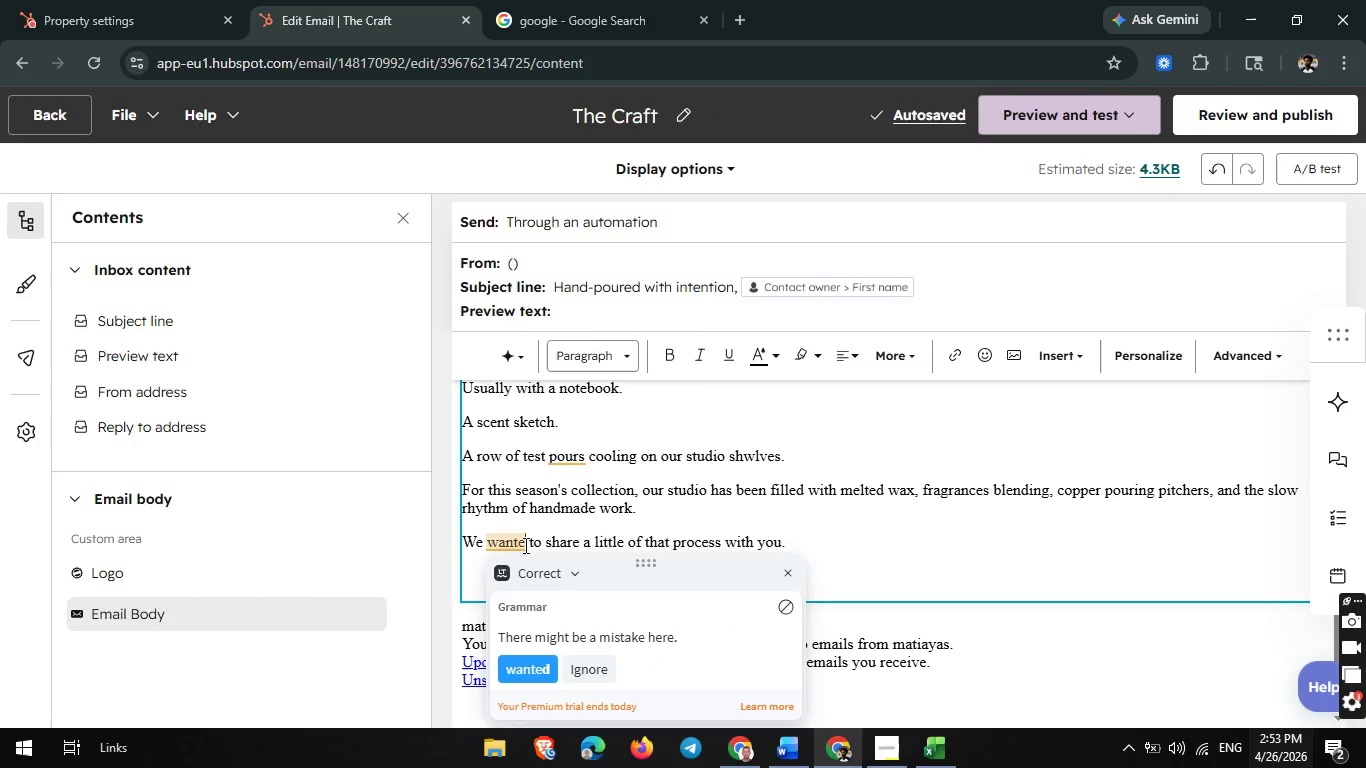 
key(D)
 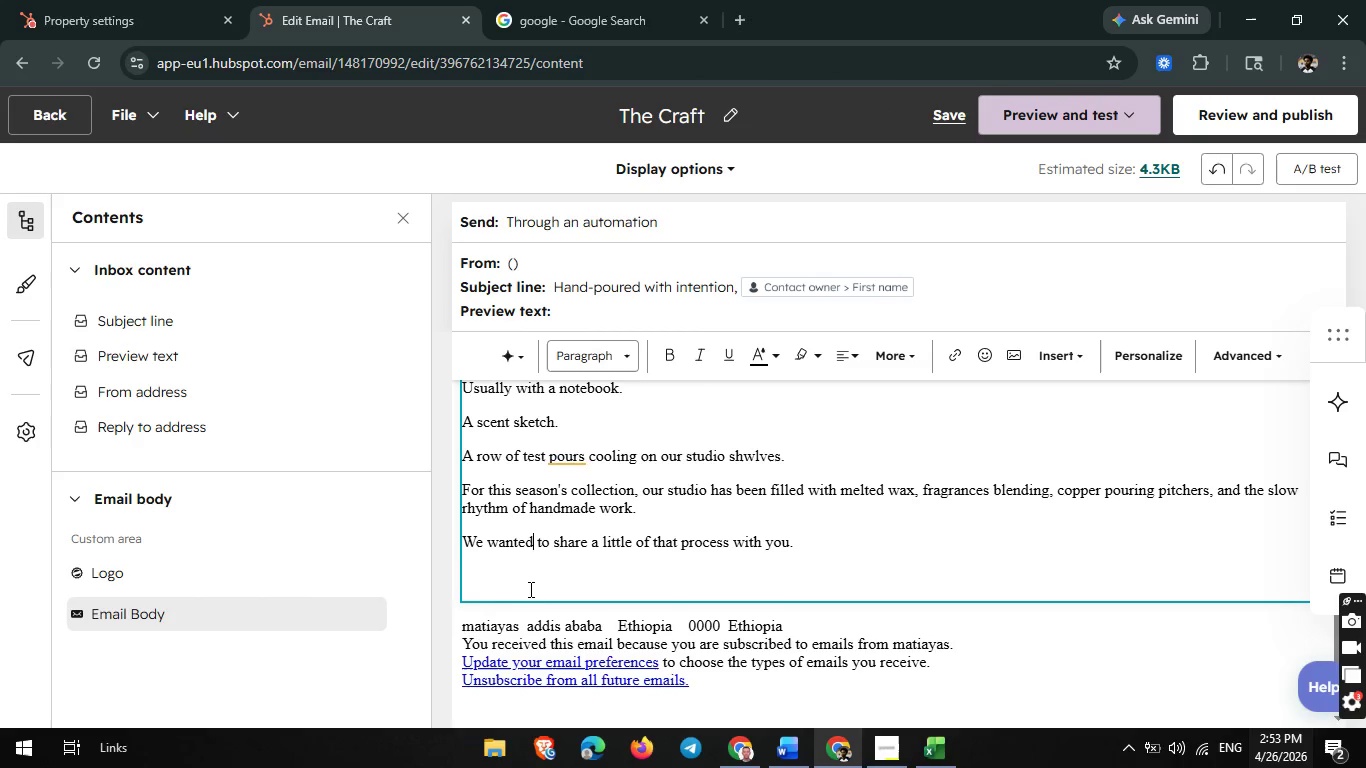 
left_click([500, 586])
 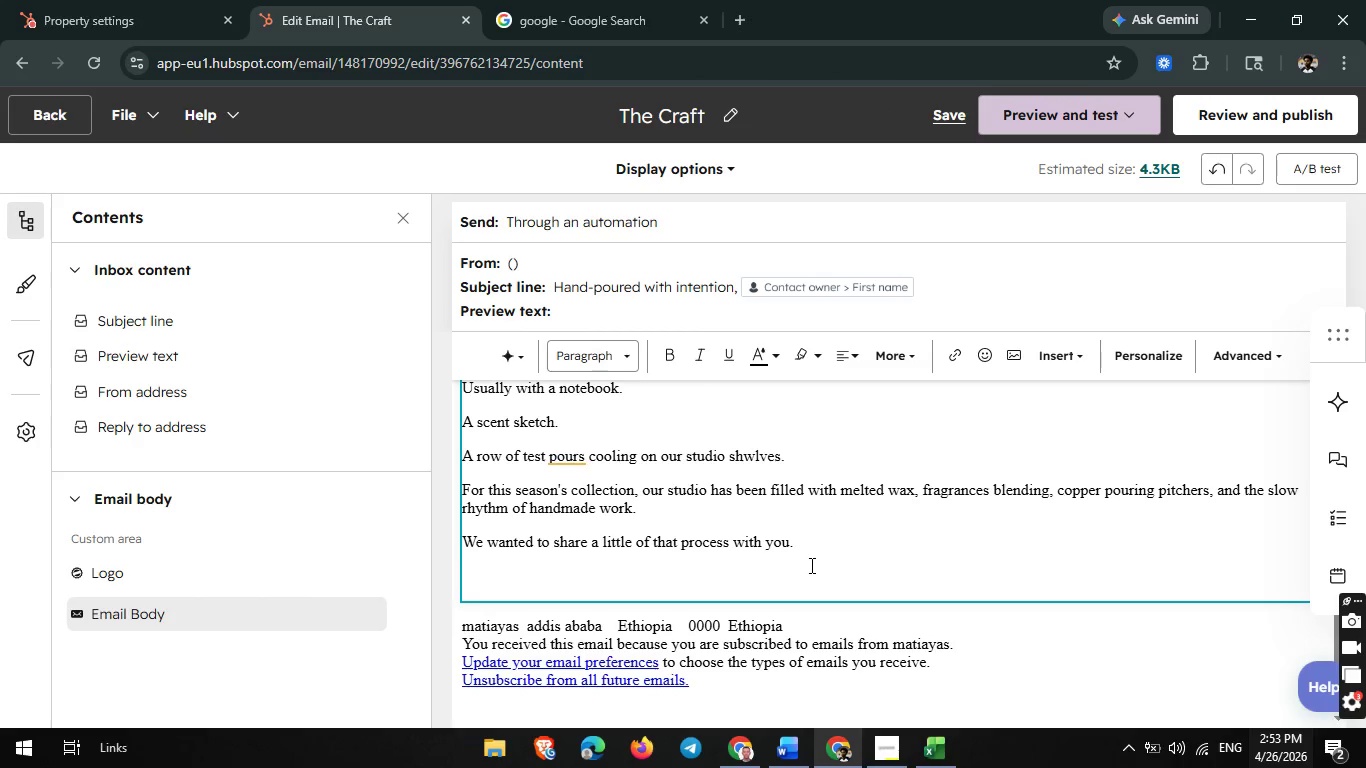 
left_click([813, 563])
 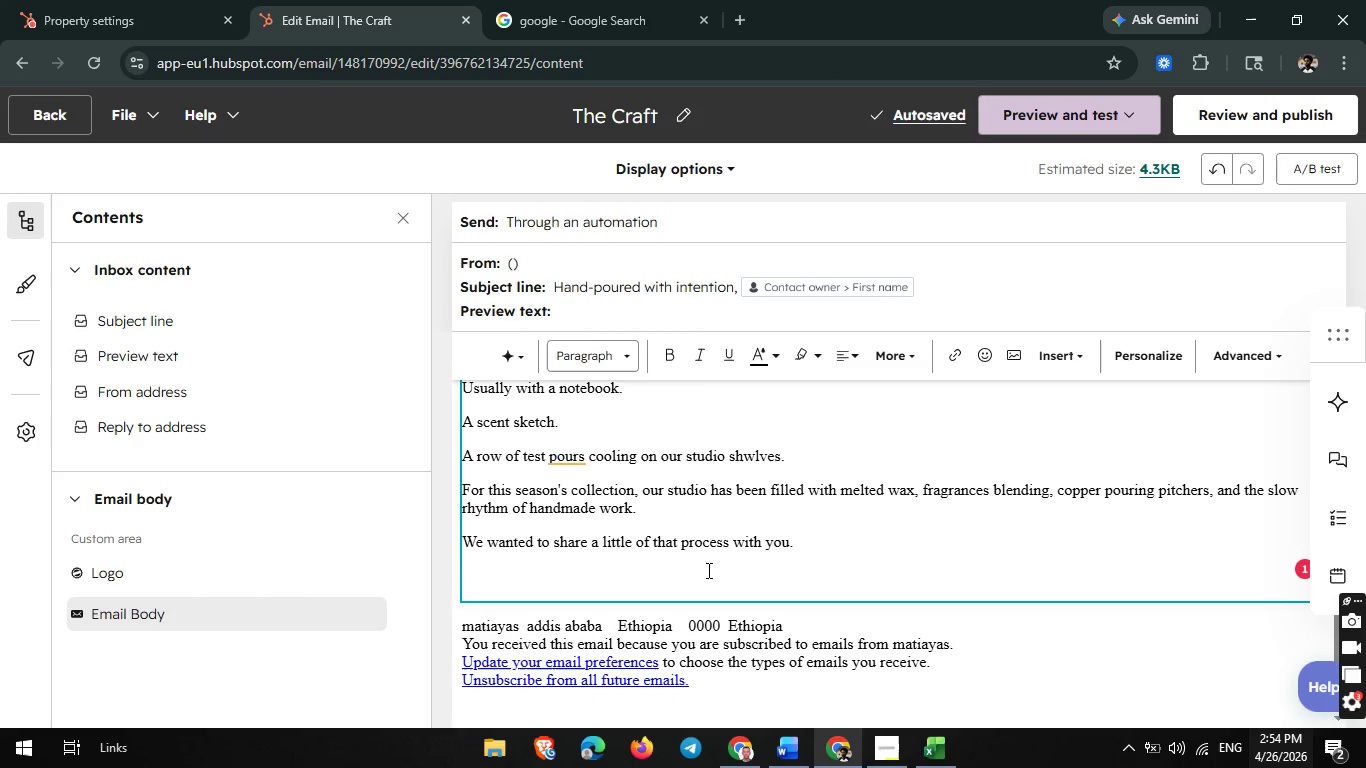 
type(Every candle in the Autumn)
 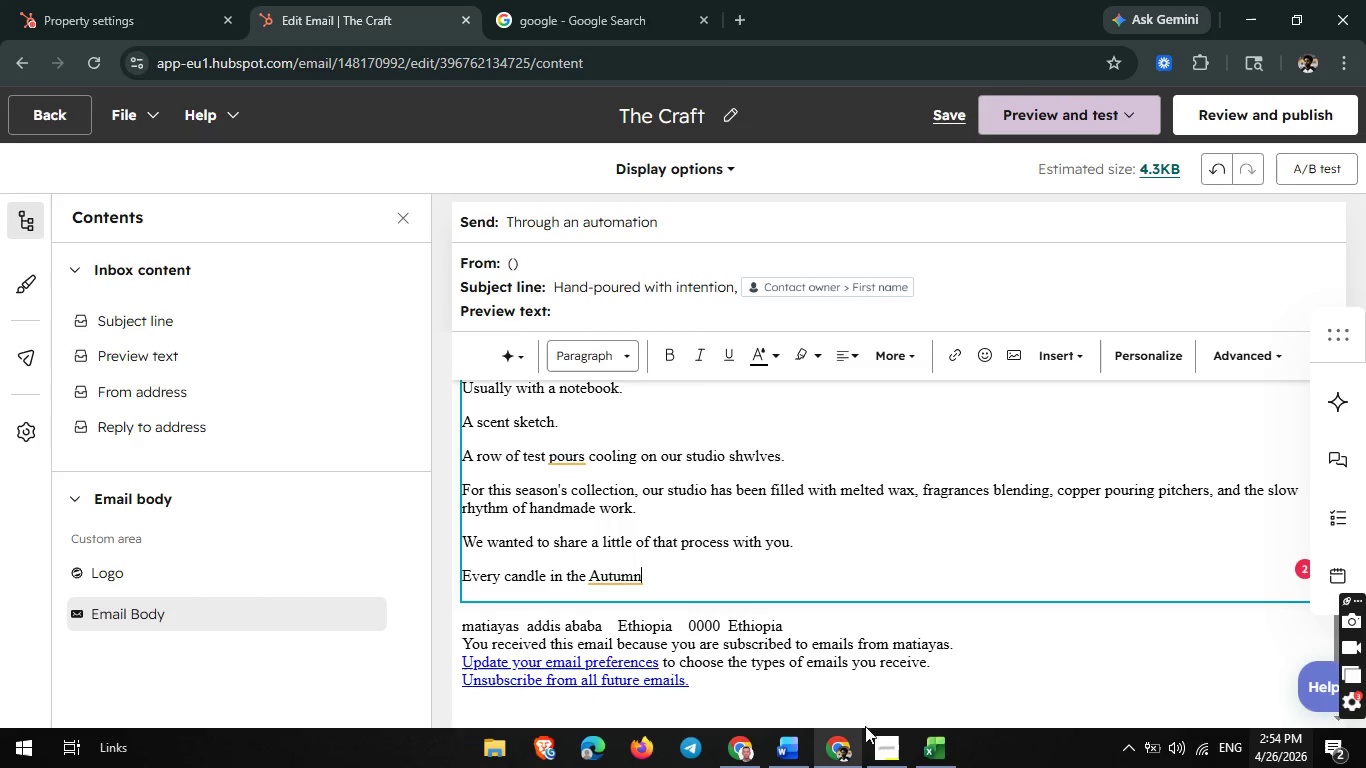 
left_click([882, 735])